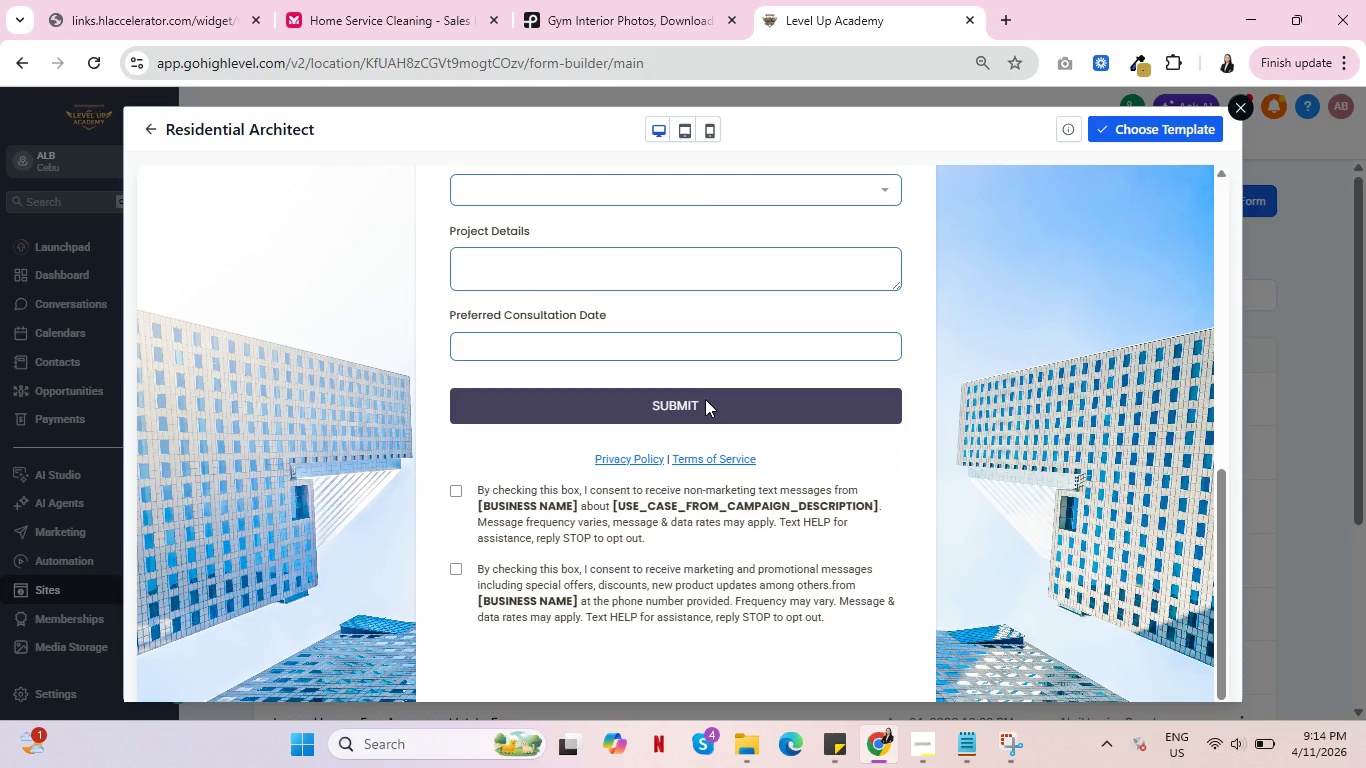 
scroll: coordinate [704, 399], scroll_direction: up, amount: 3.0
 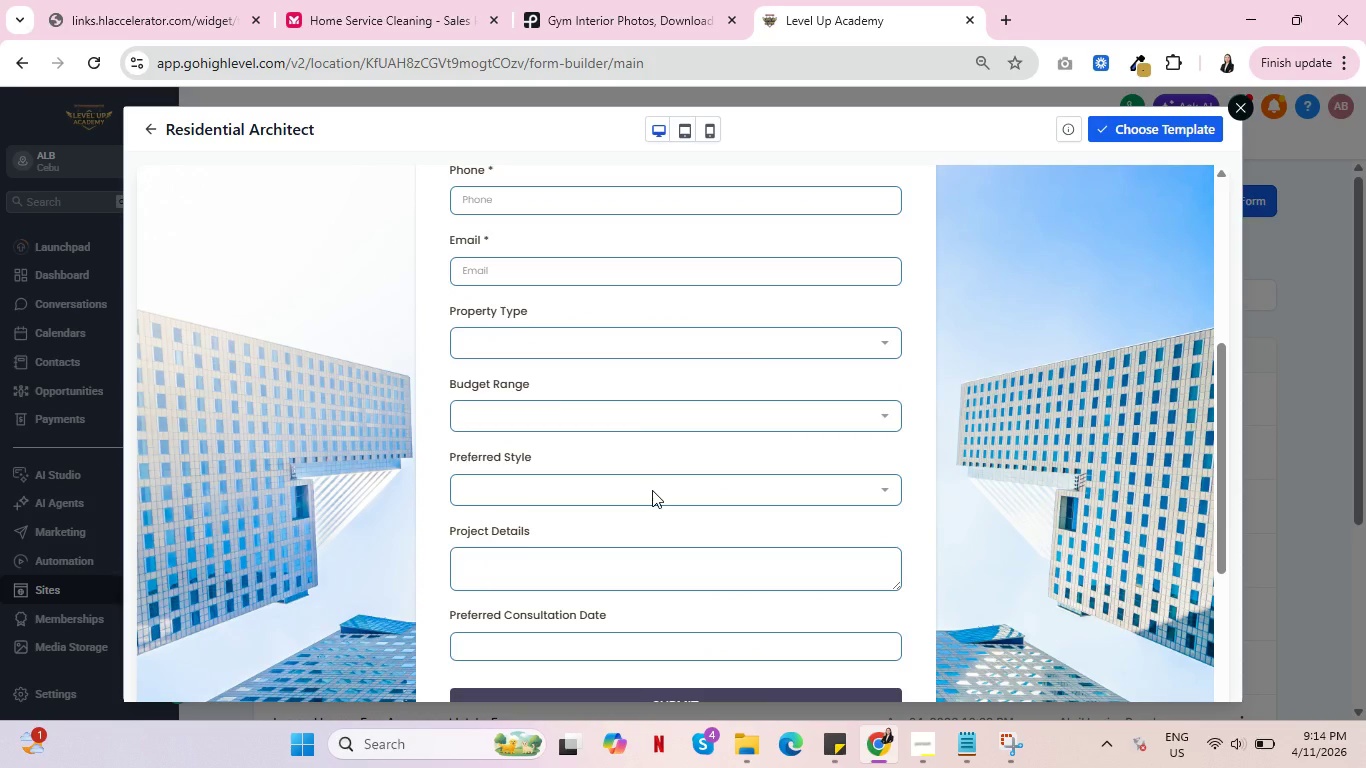 
left_click([652, 490])
 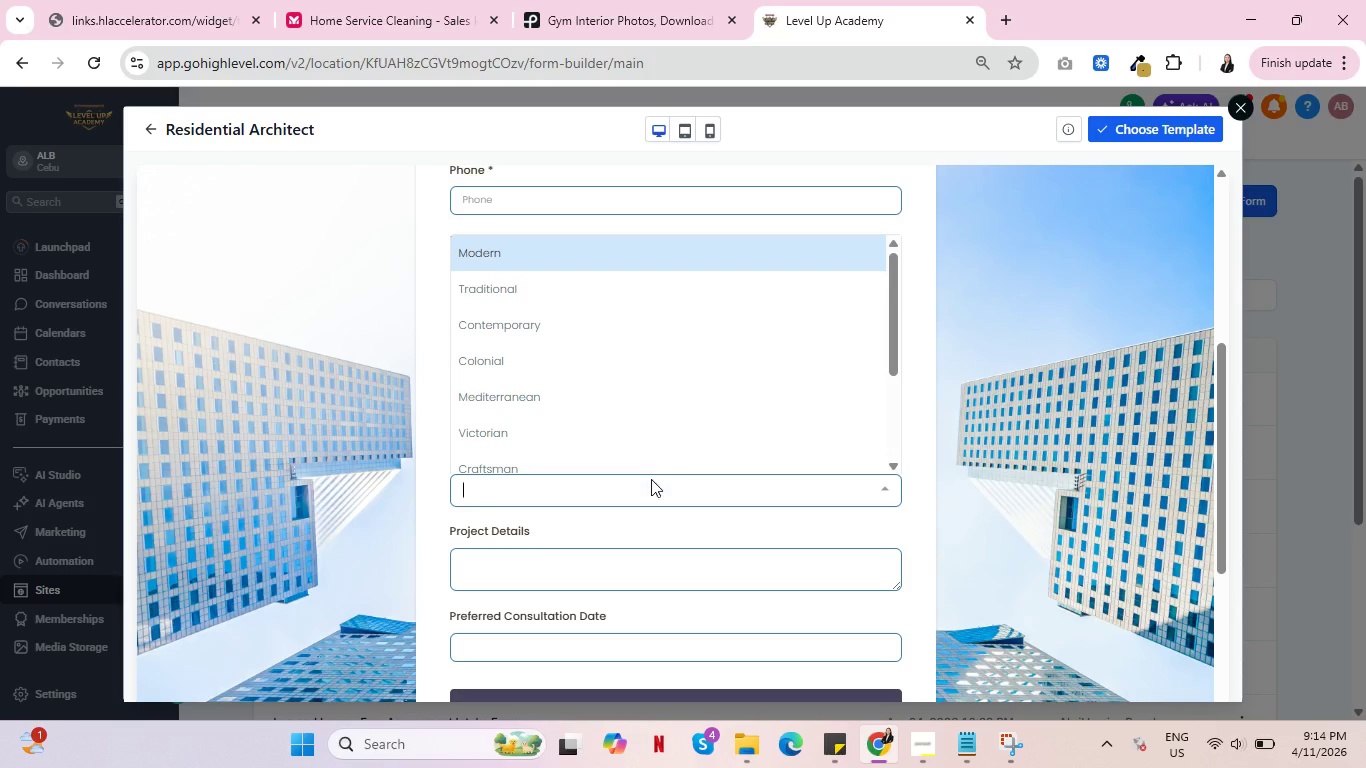 
scroll: coordinate [680, 408], scroll_direction: down, amount: 4.0
 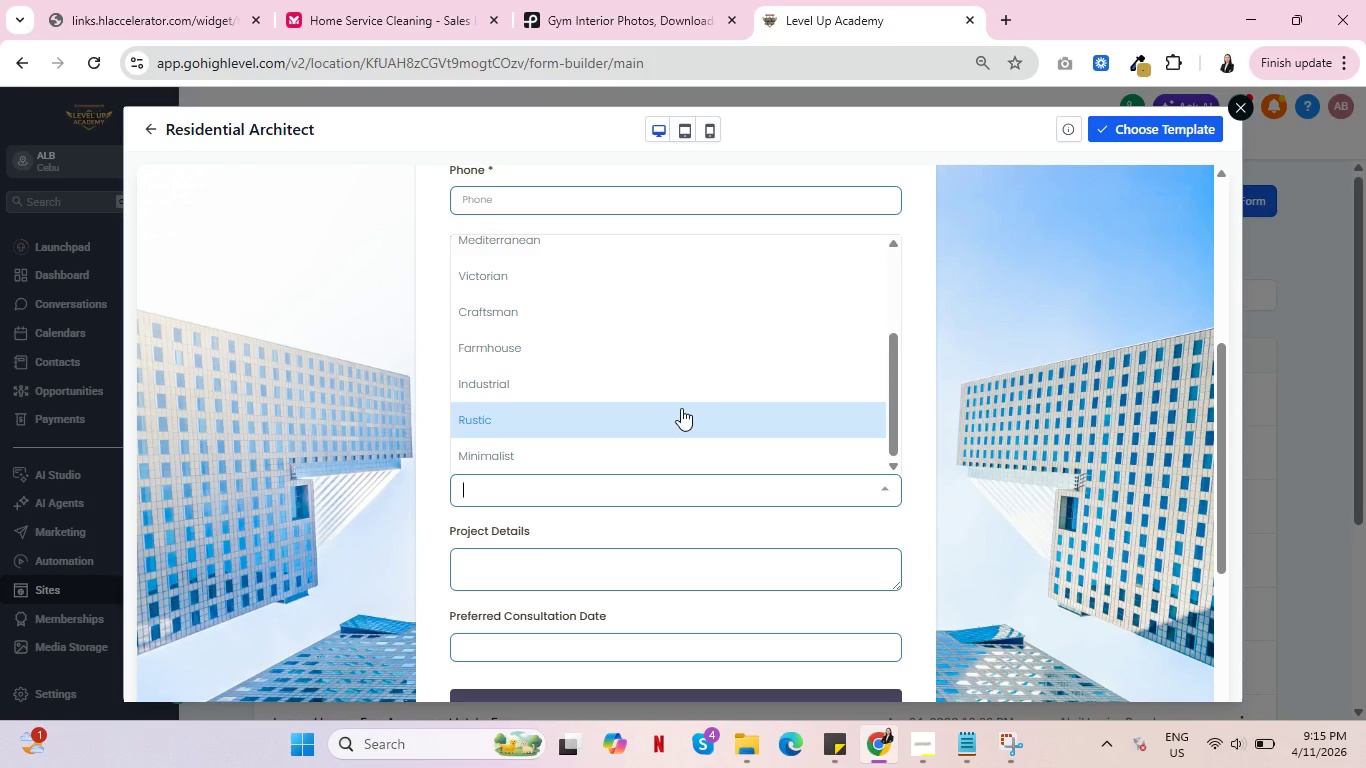 
scroll: coordinate [950, 334], scroll_direction: up, amount: 6.0
 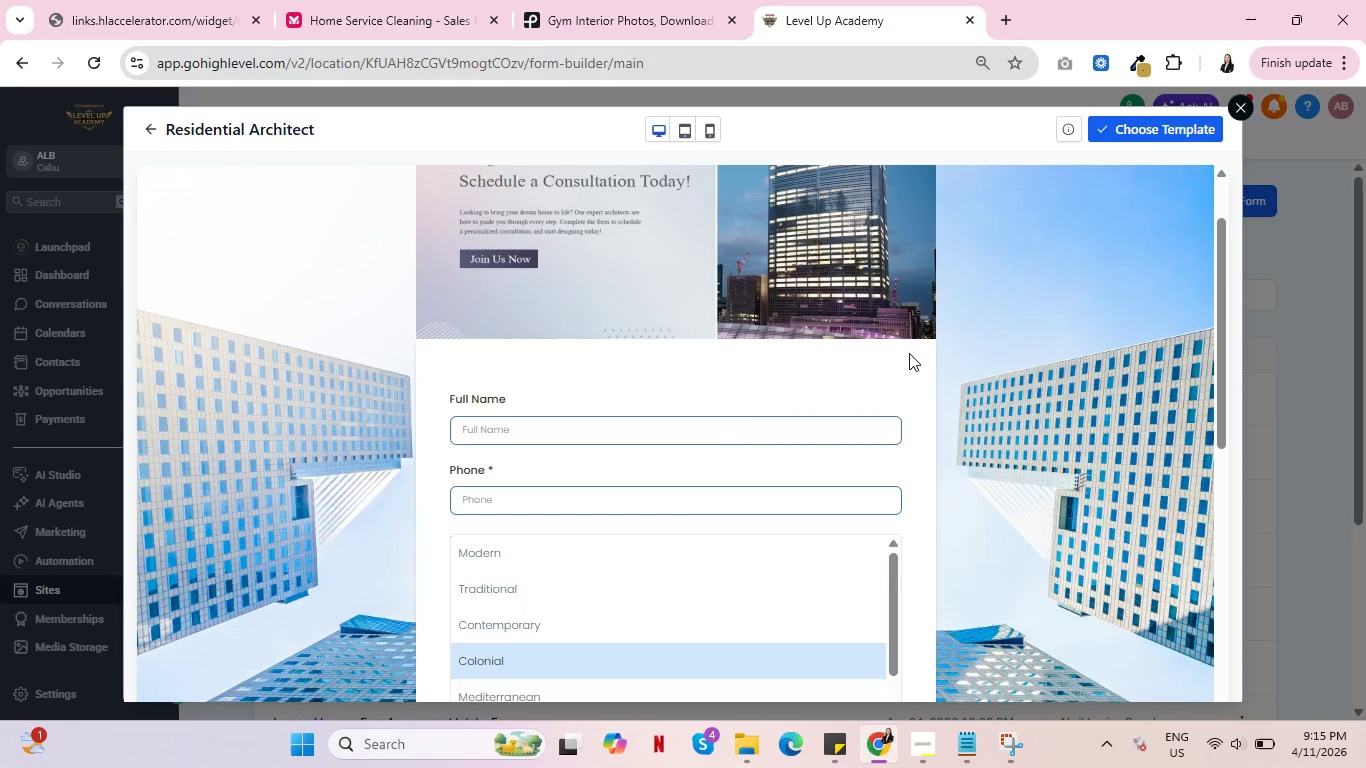 
left_click([902, 363])
 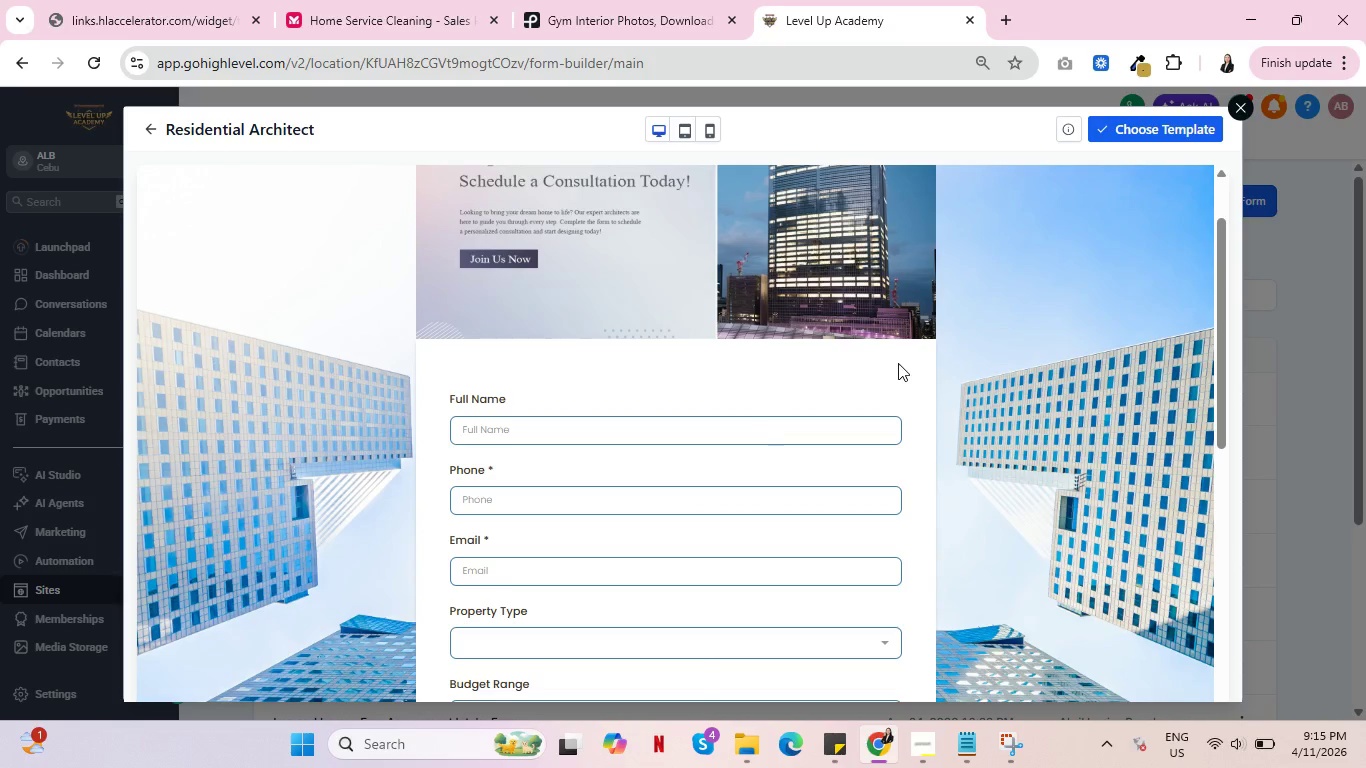 
scroll: coordinate [733, 427], scroll_direction: down, amount: 2.0
 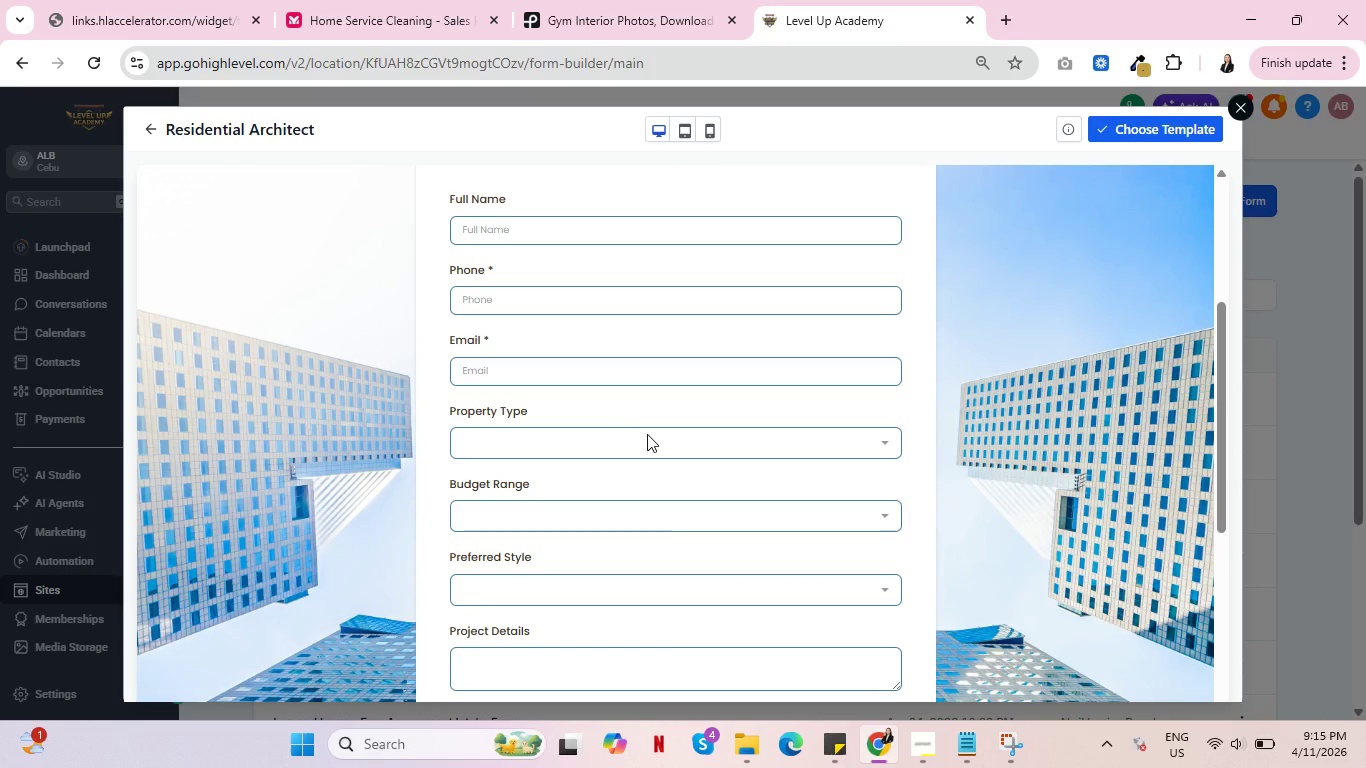 
left_click([652, 442])
 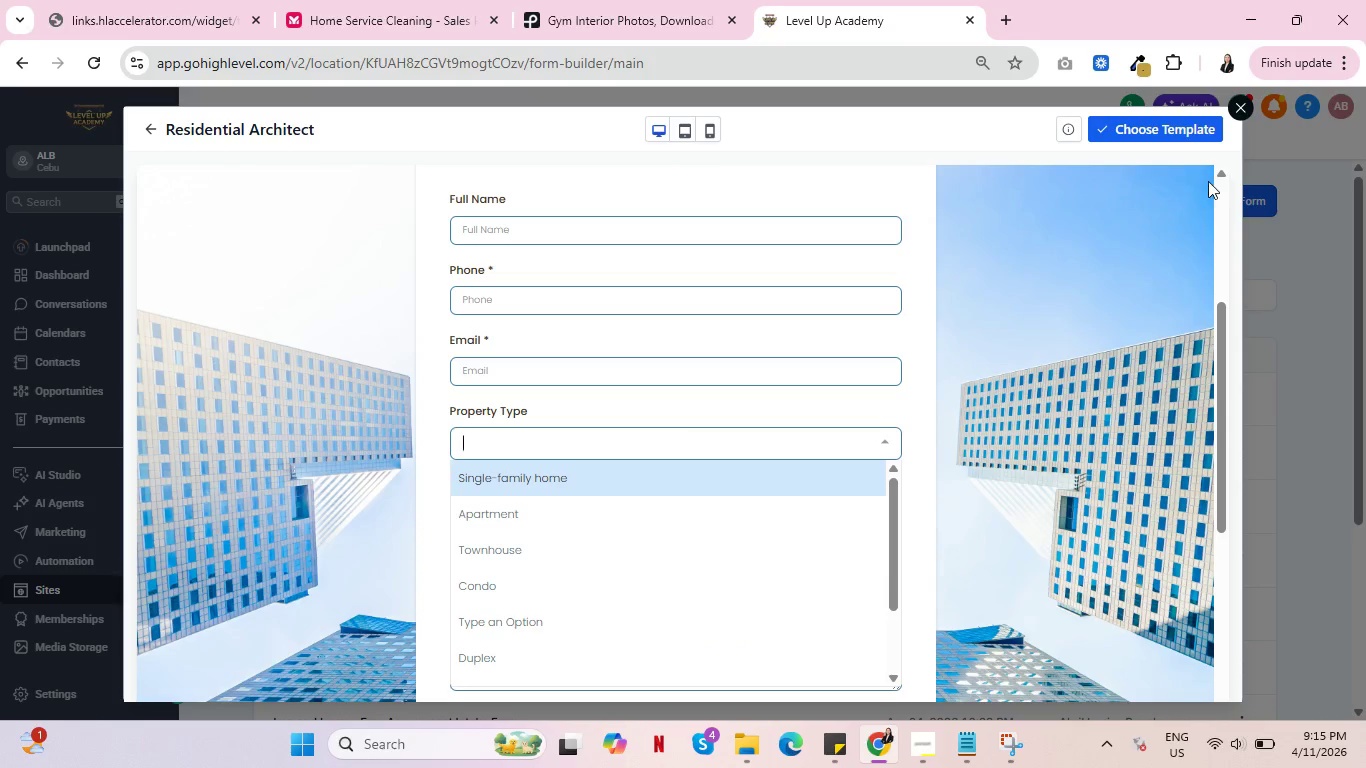 
left_click([1236, 105])
 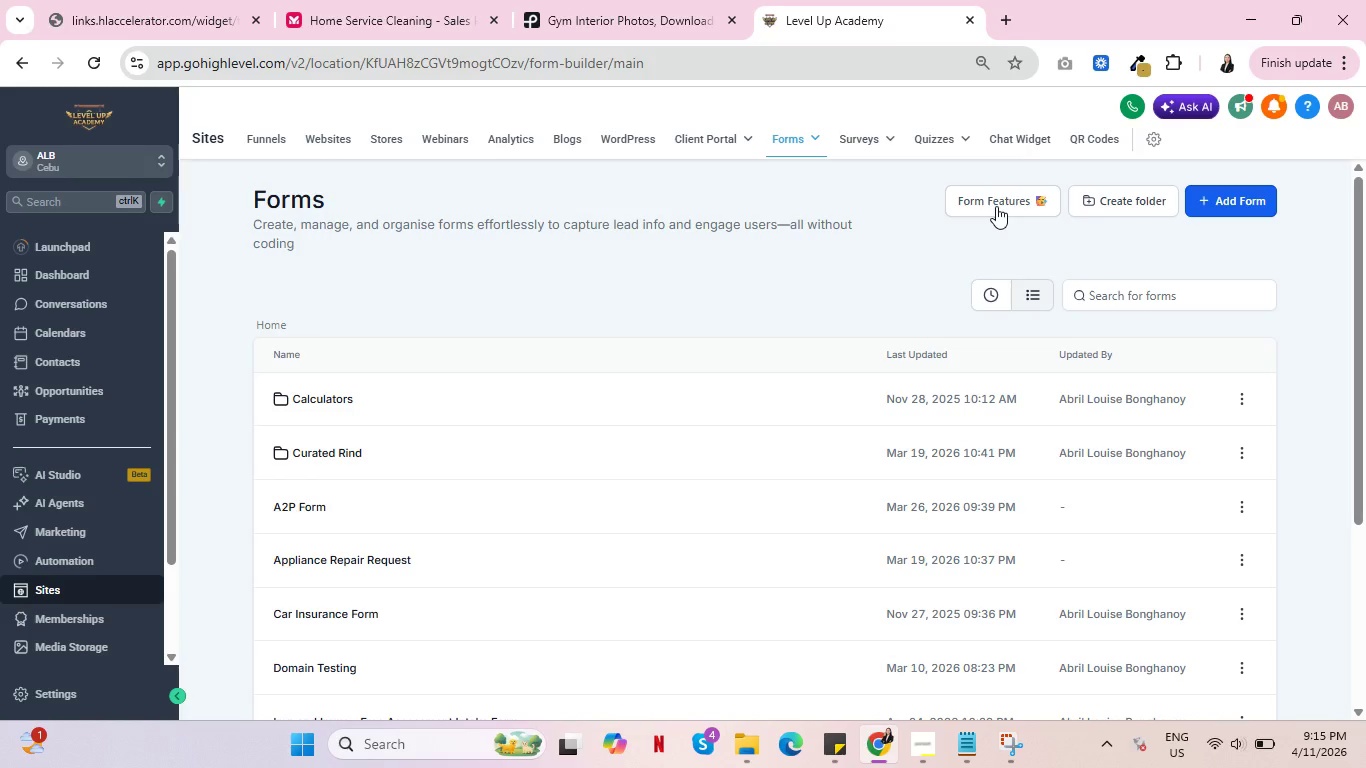 
wait(36.53)
 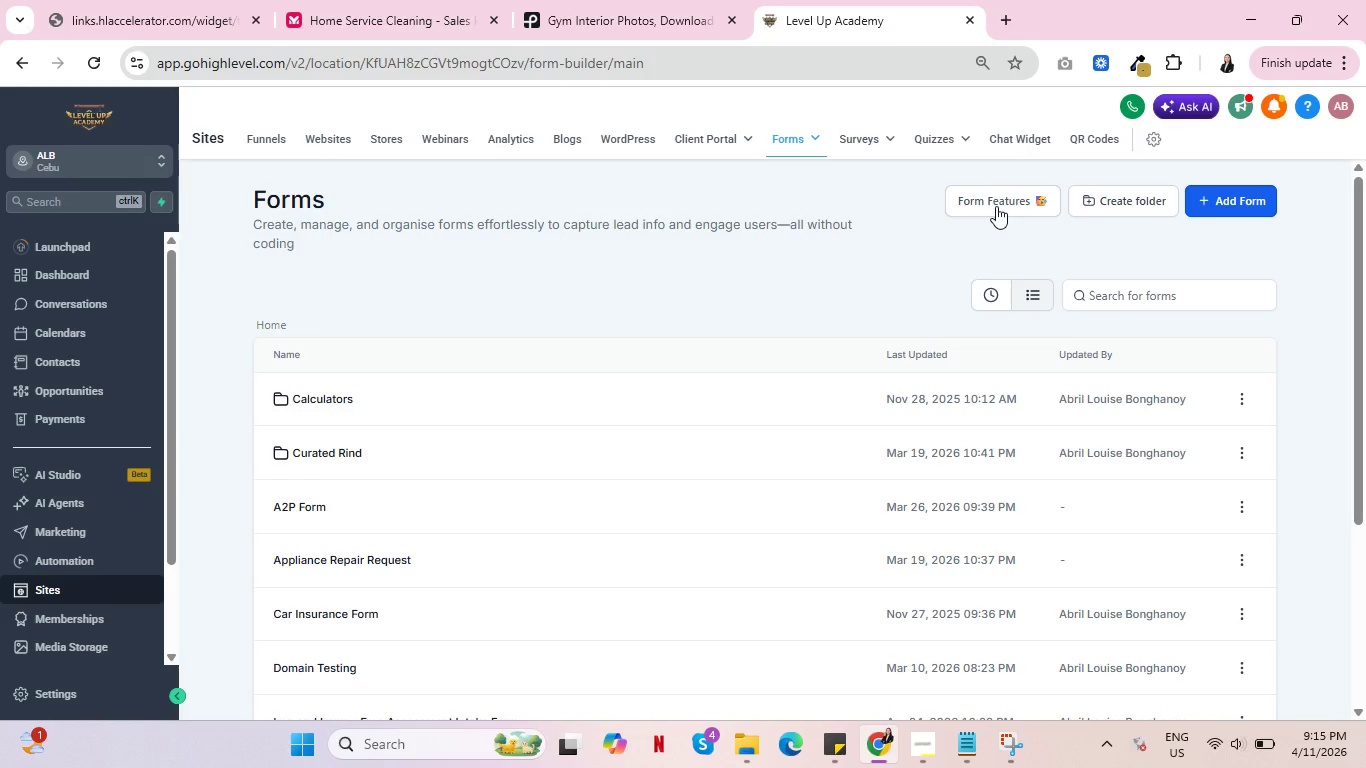 
scroll: coordinate [712, 467], scroll_direction: down, amount: 3.0
 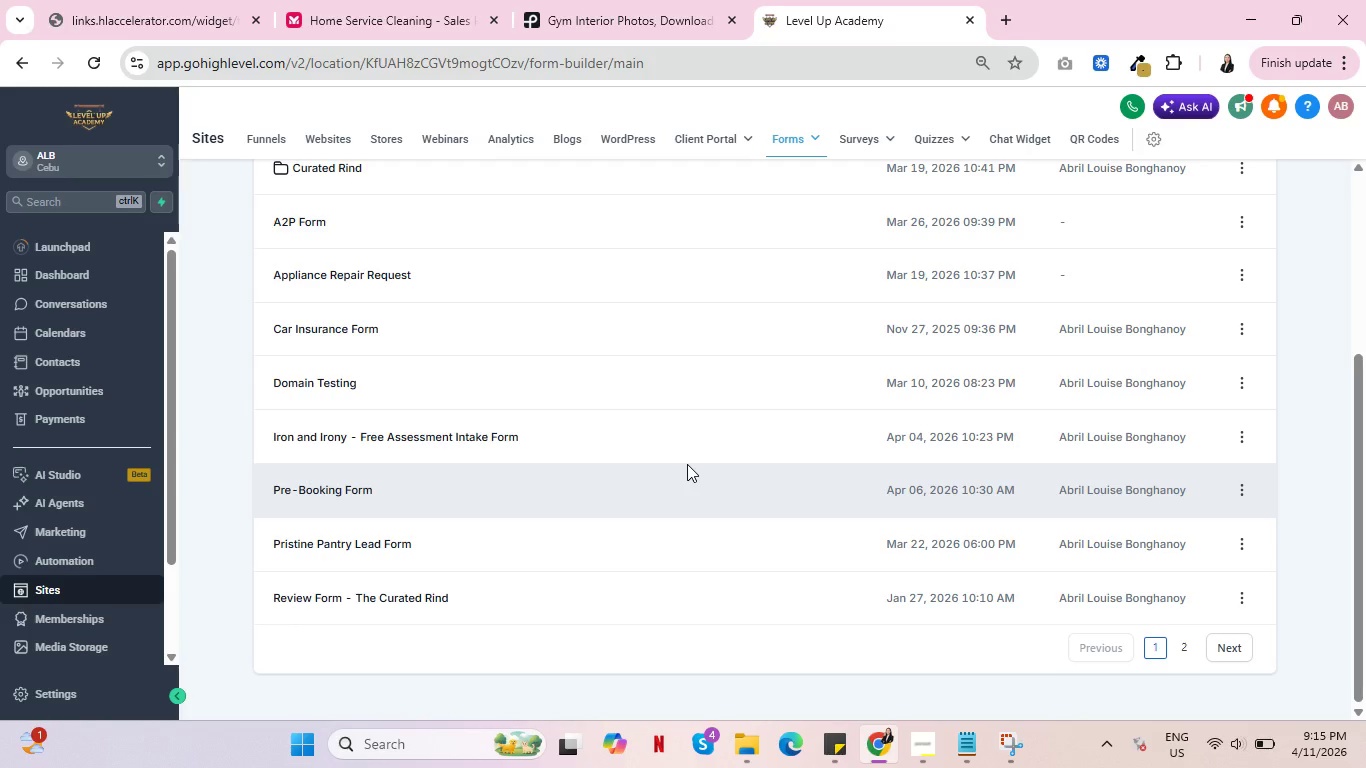 
wait(11.29)
 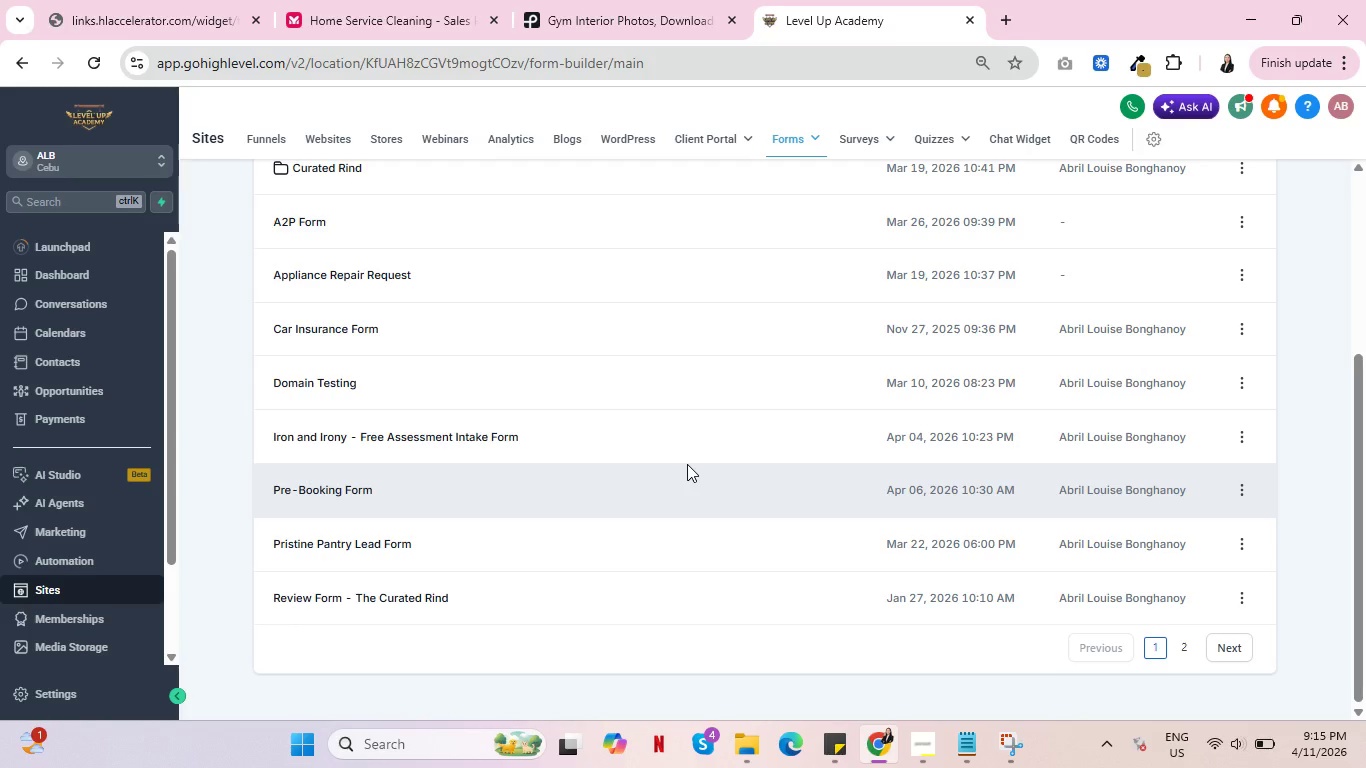 
scroll: coordinate [666, 463], scroll_direction: down, amount: 2.0
 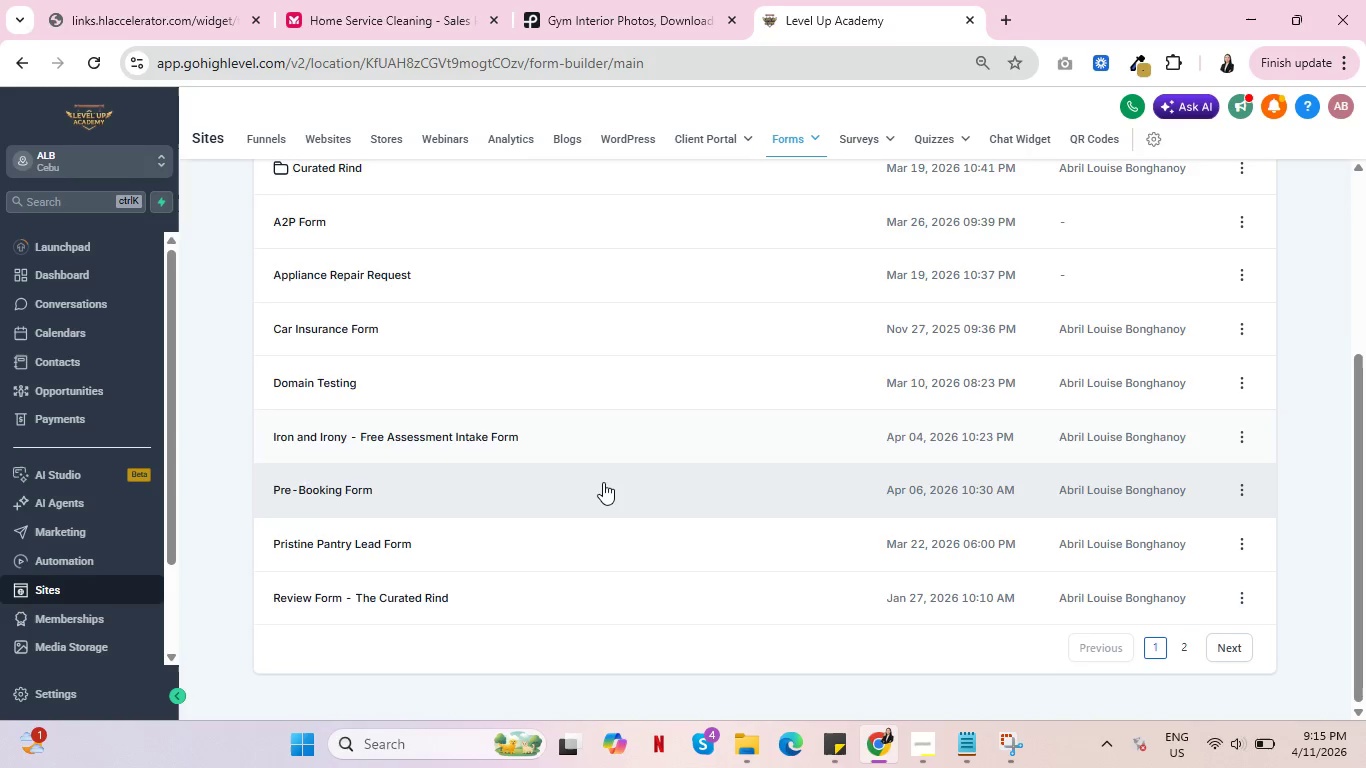 
scroll: coordinate [1105, 364], scroll_direction: up, amount: 5.0
 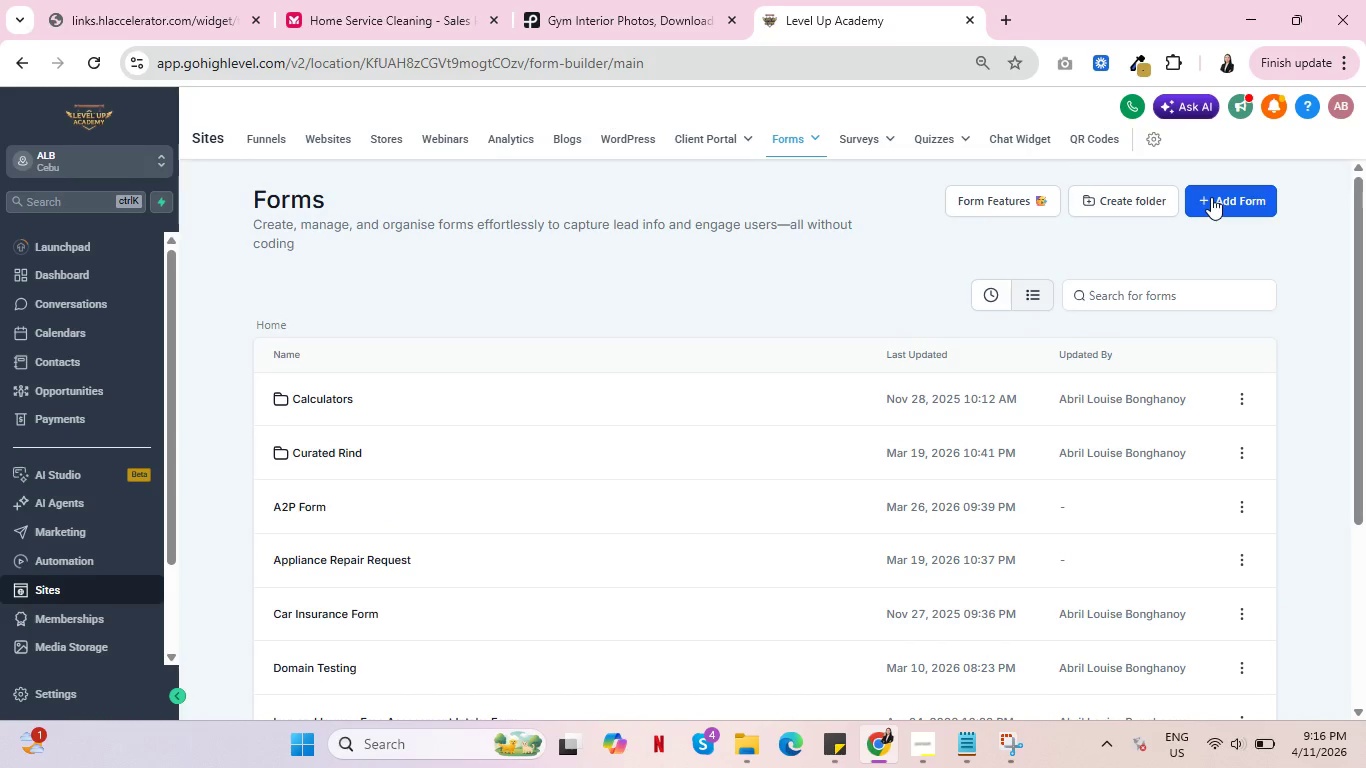 
left_click([1212, 196])
 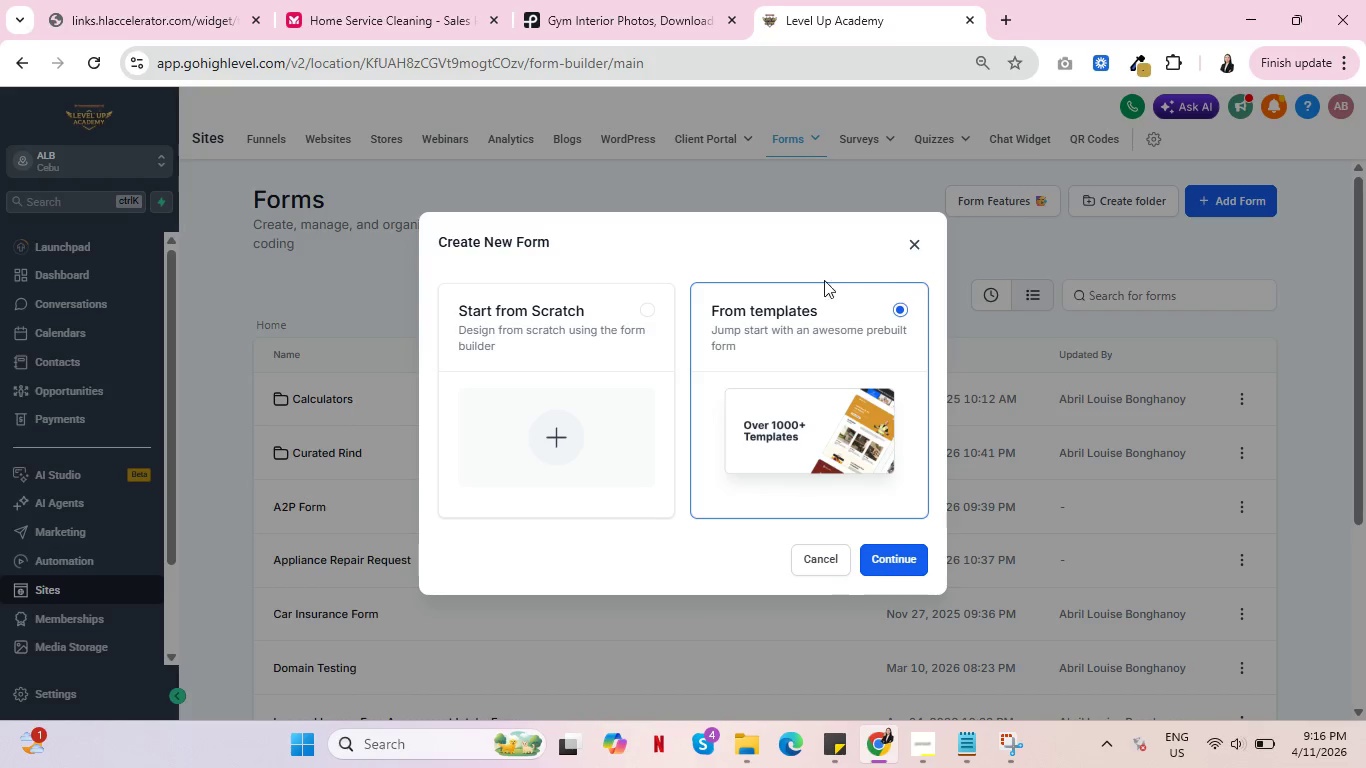 
left_click([560, 430])
 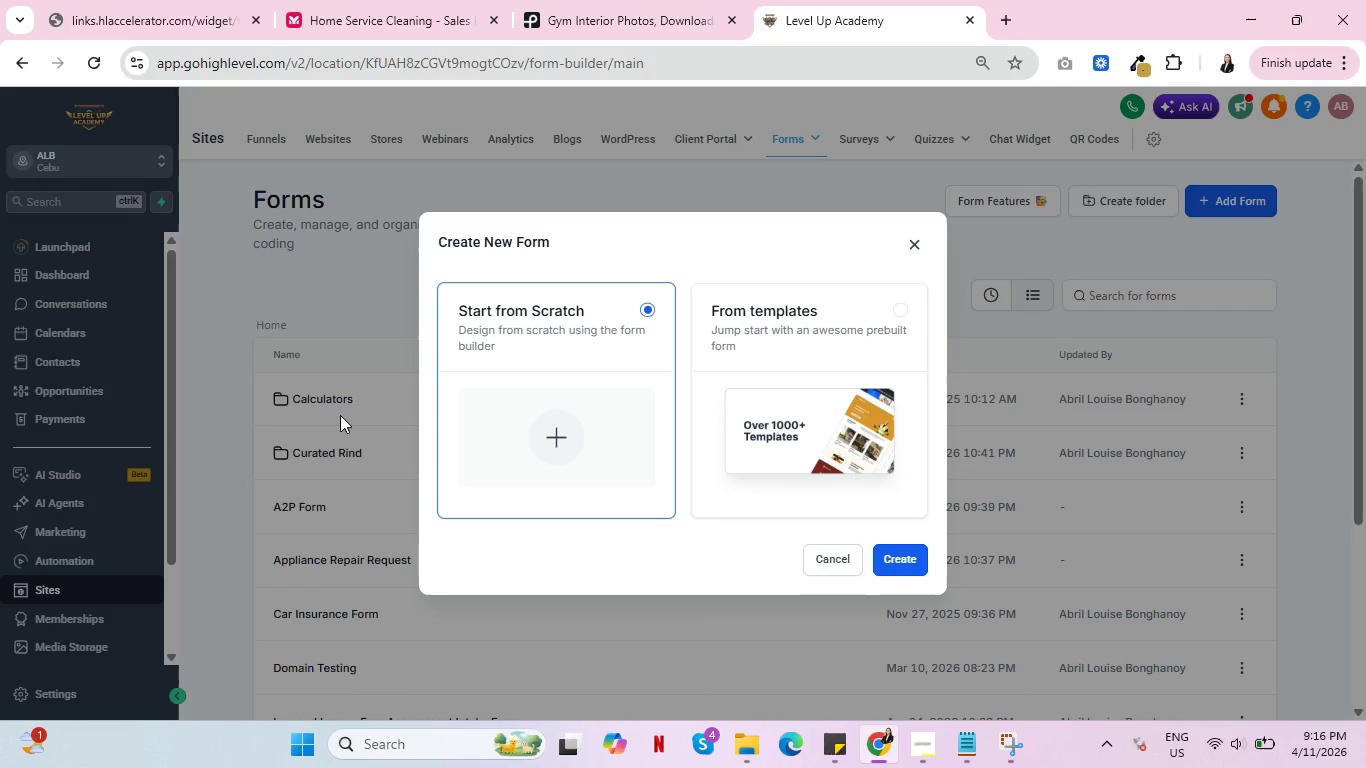 
wait(38.85)
 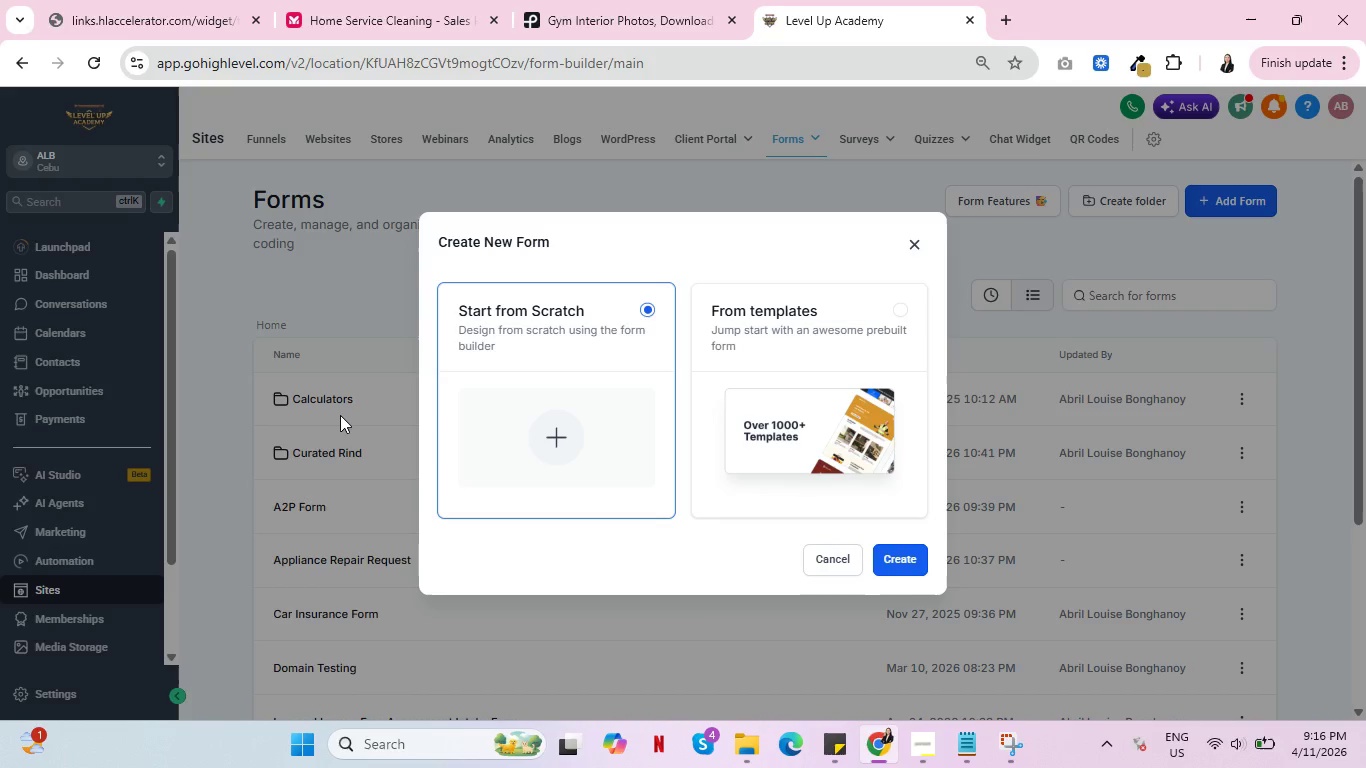 
mouse_move([548, 732])
 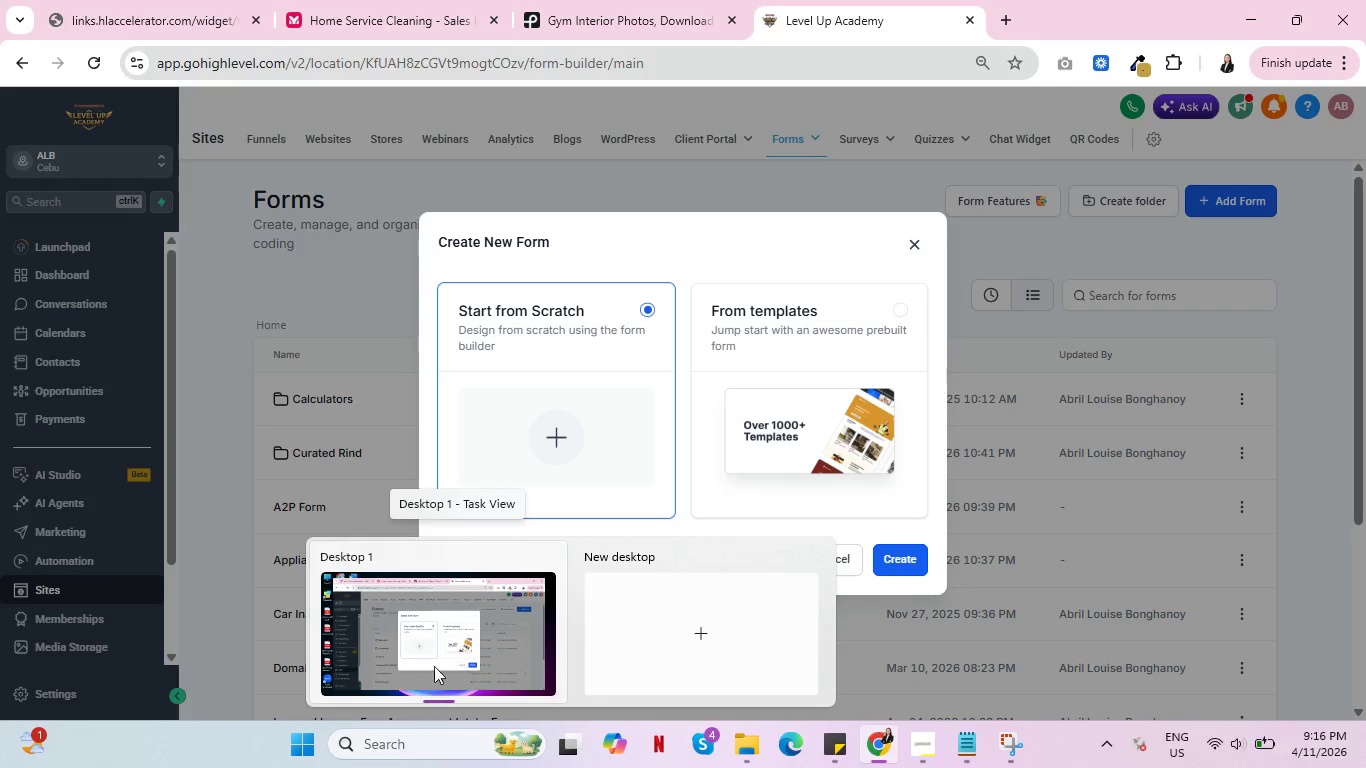 
mouse_move([798, 27])
 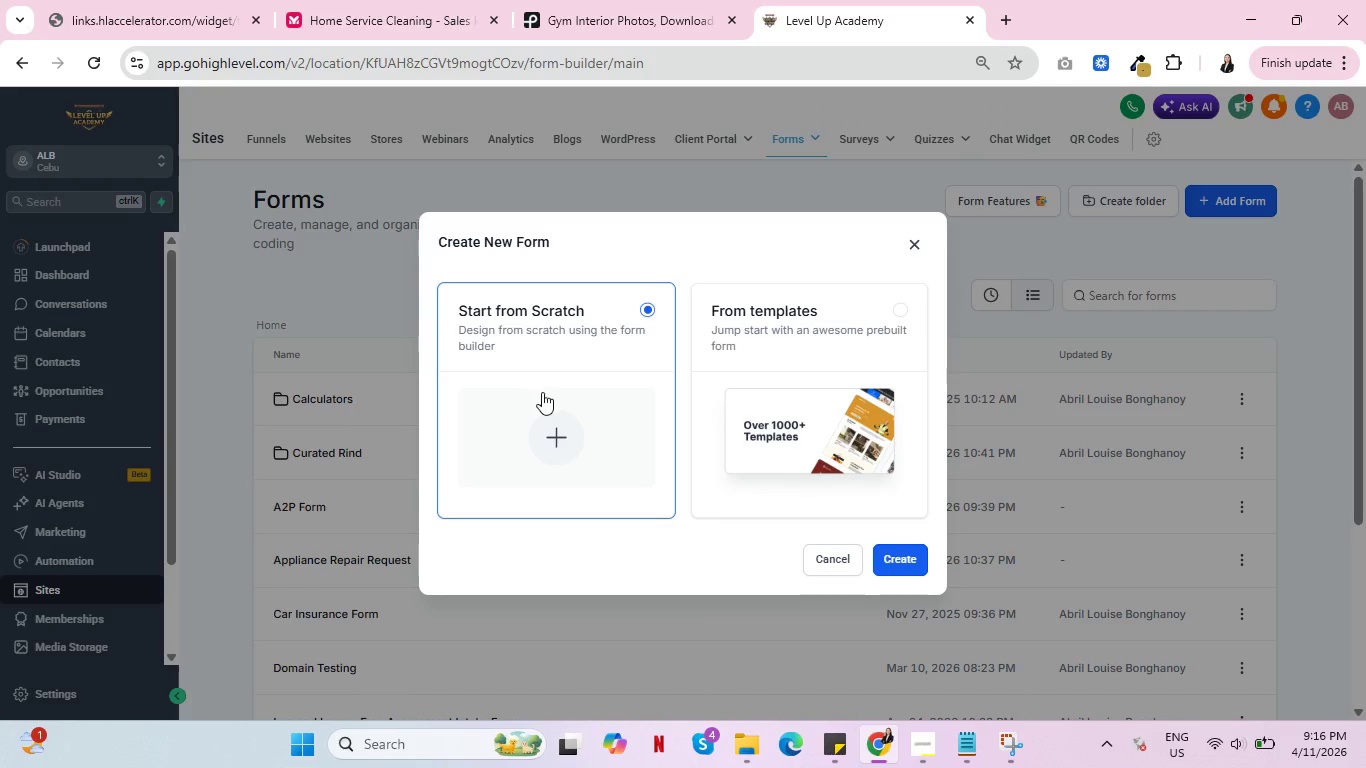 
left_click([556, 434])
 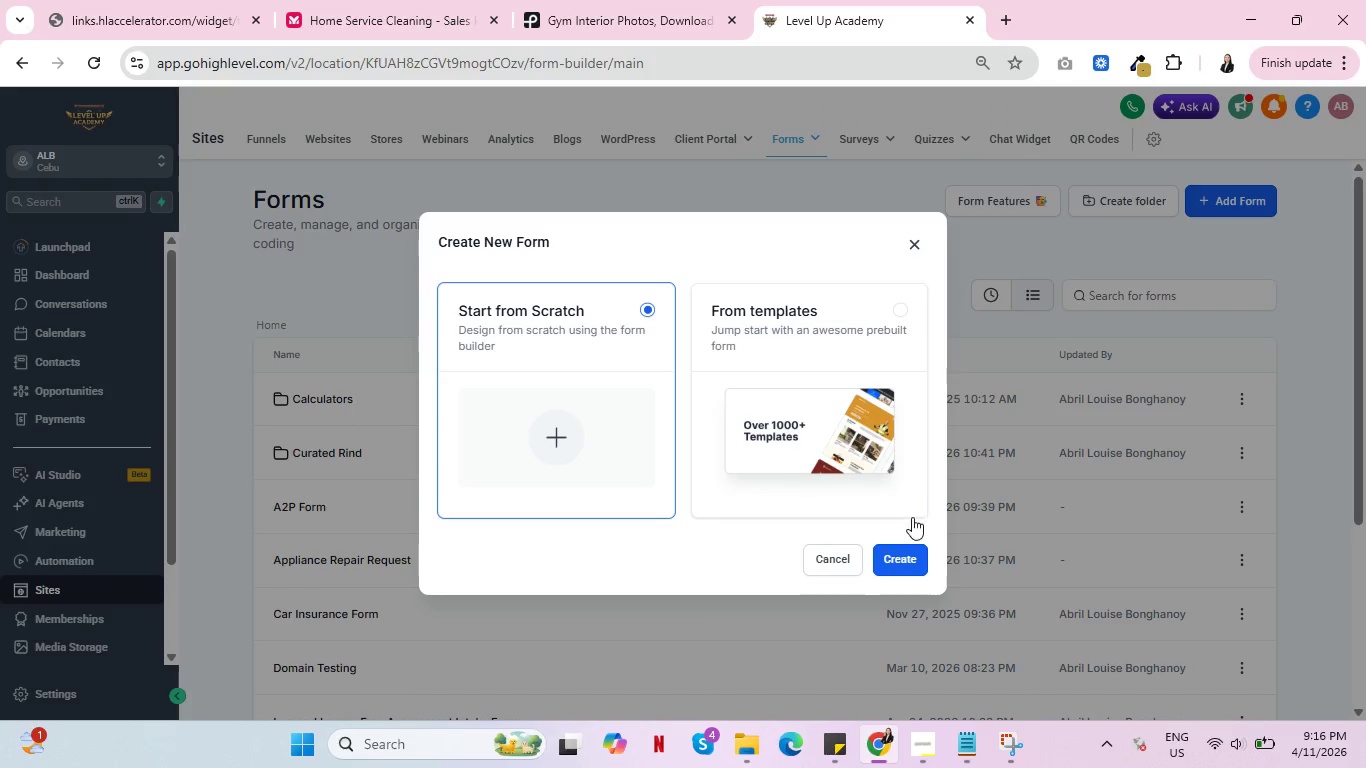 
left_click([896, 554])
 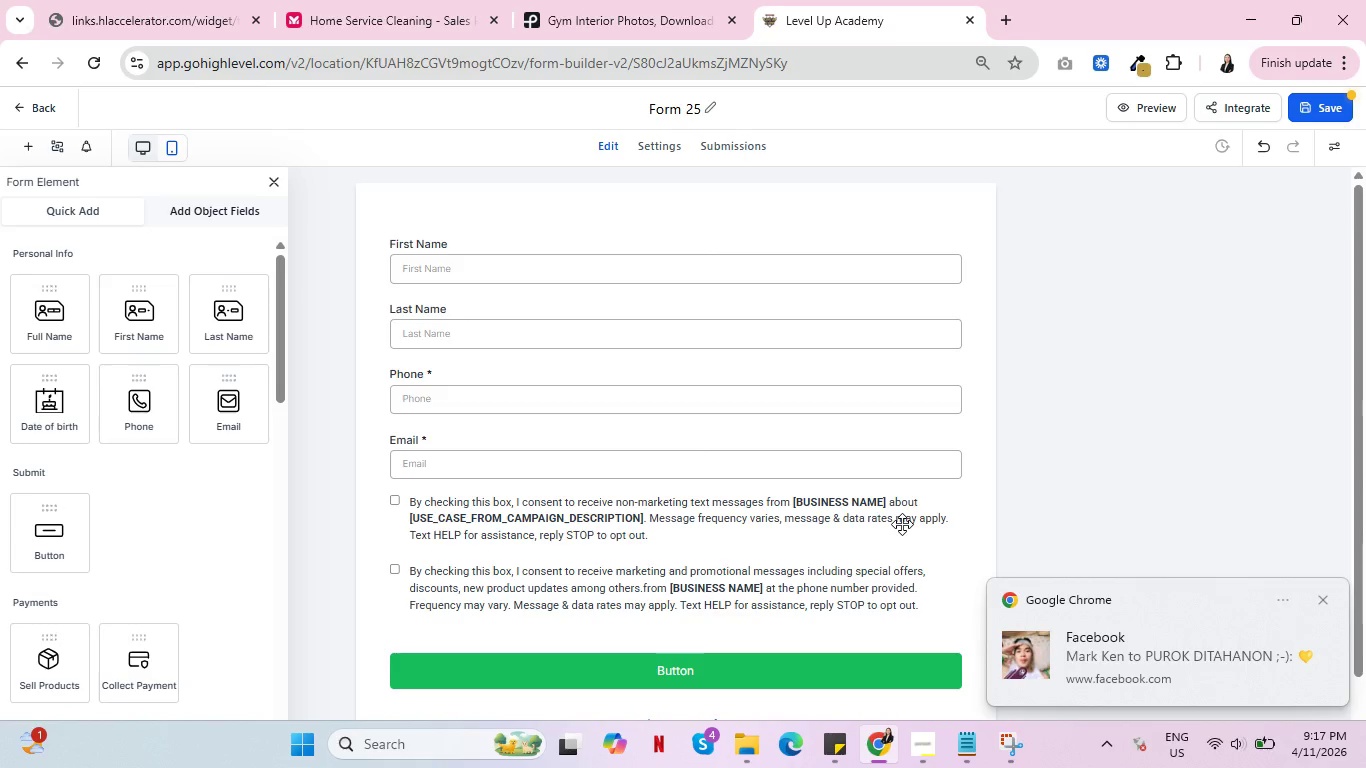 
wait(19.41)
 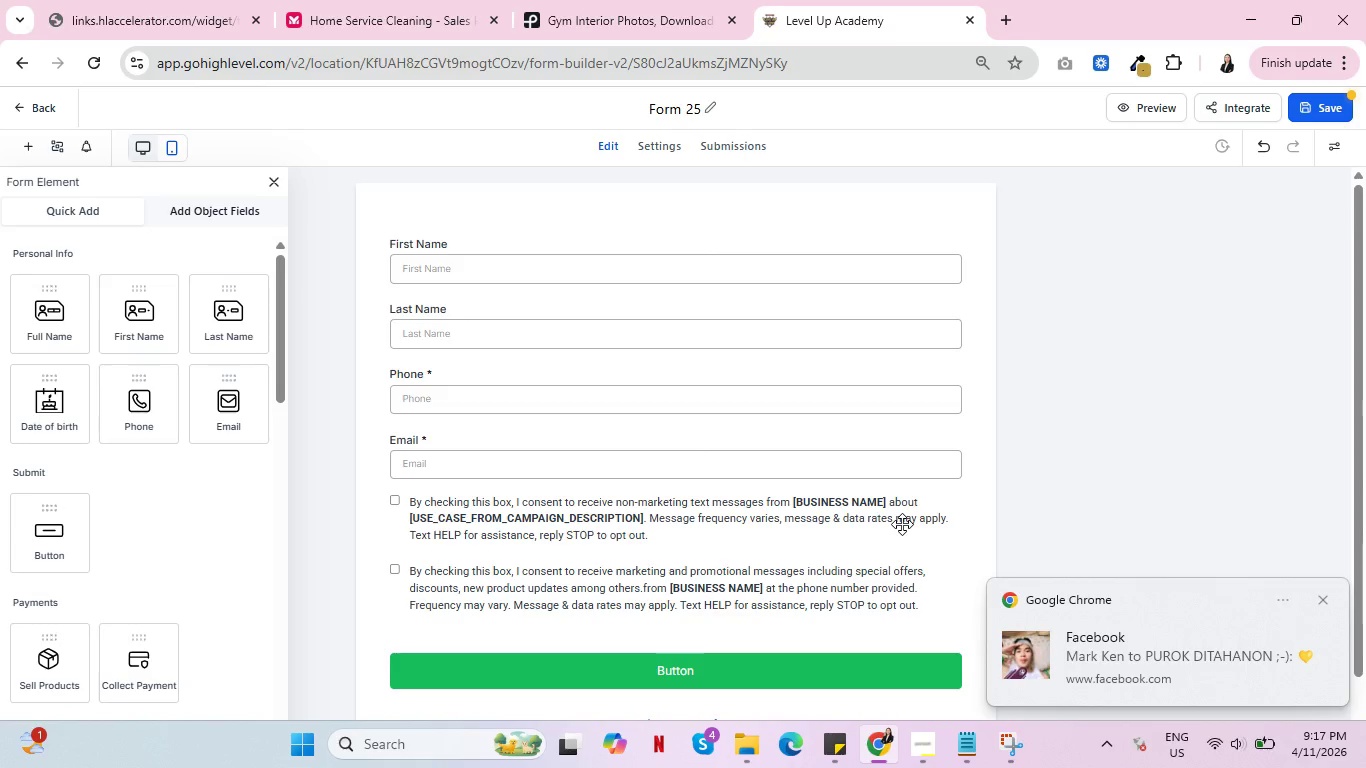 
left_click([1328, 596])
 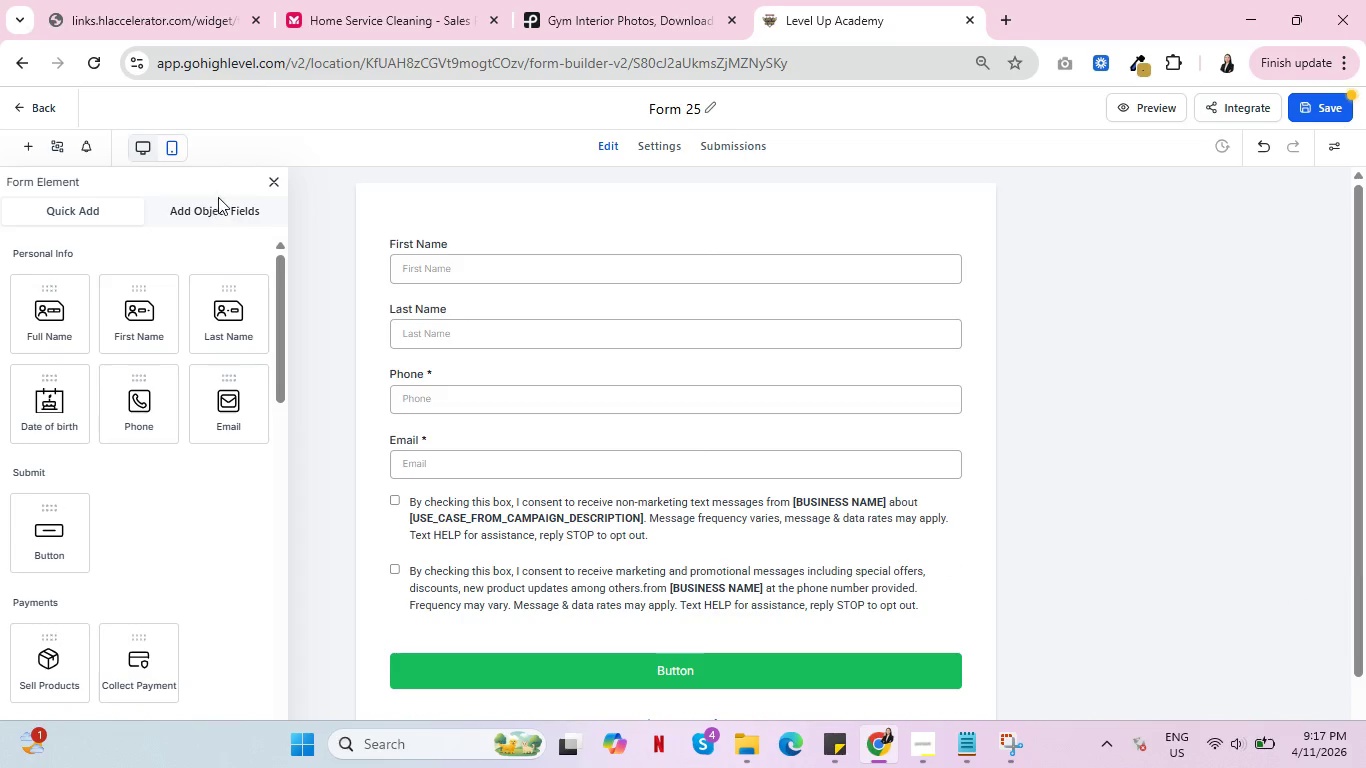 
left_click([215, 205])
 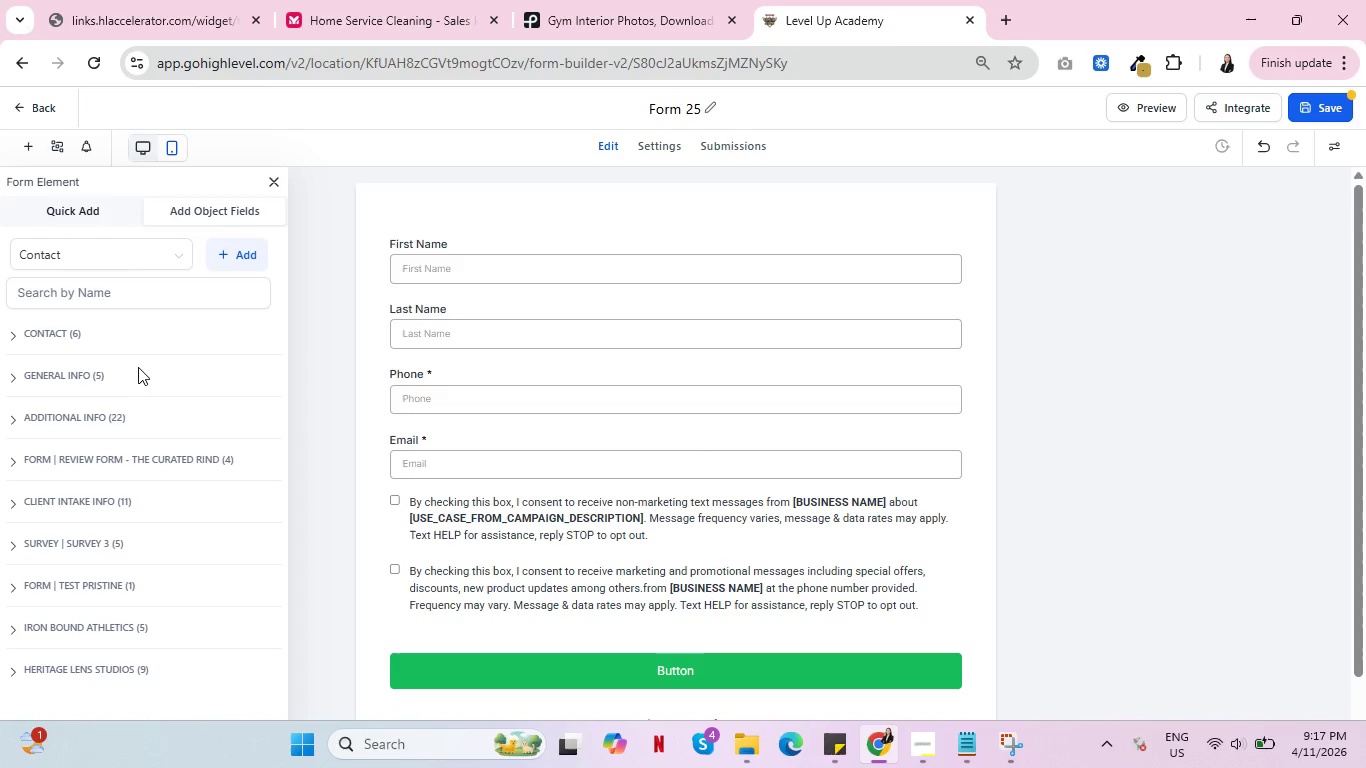 
wait(19.94)
 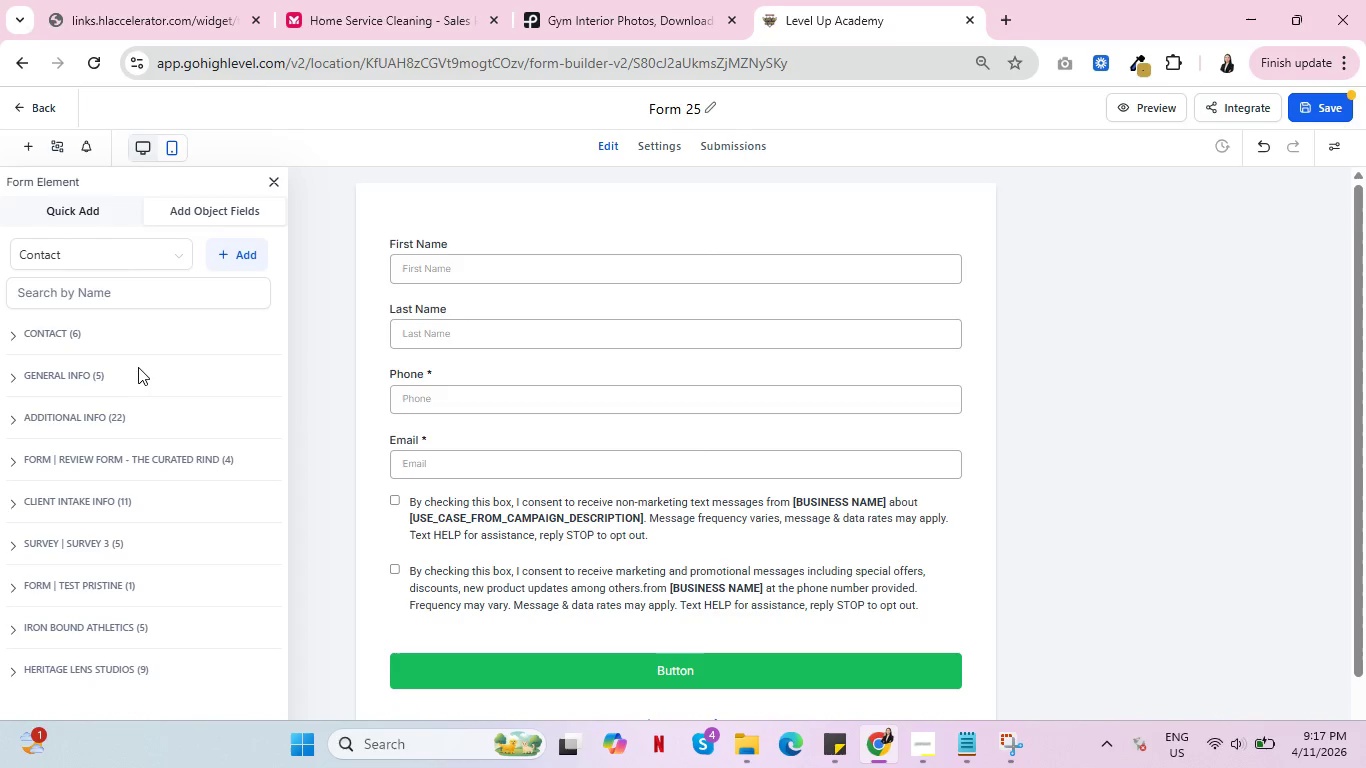 
left_click([992, 12])
 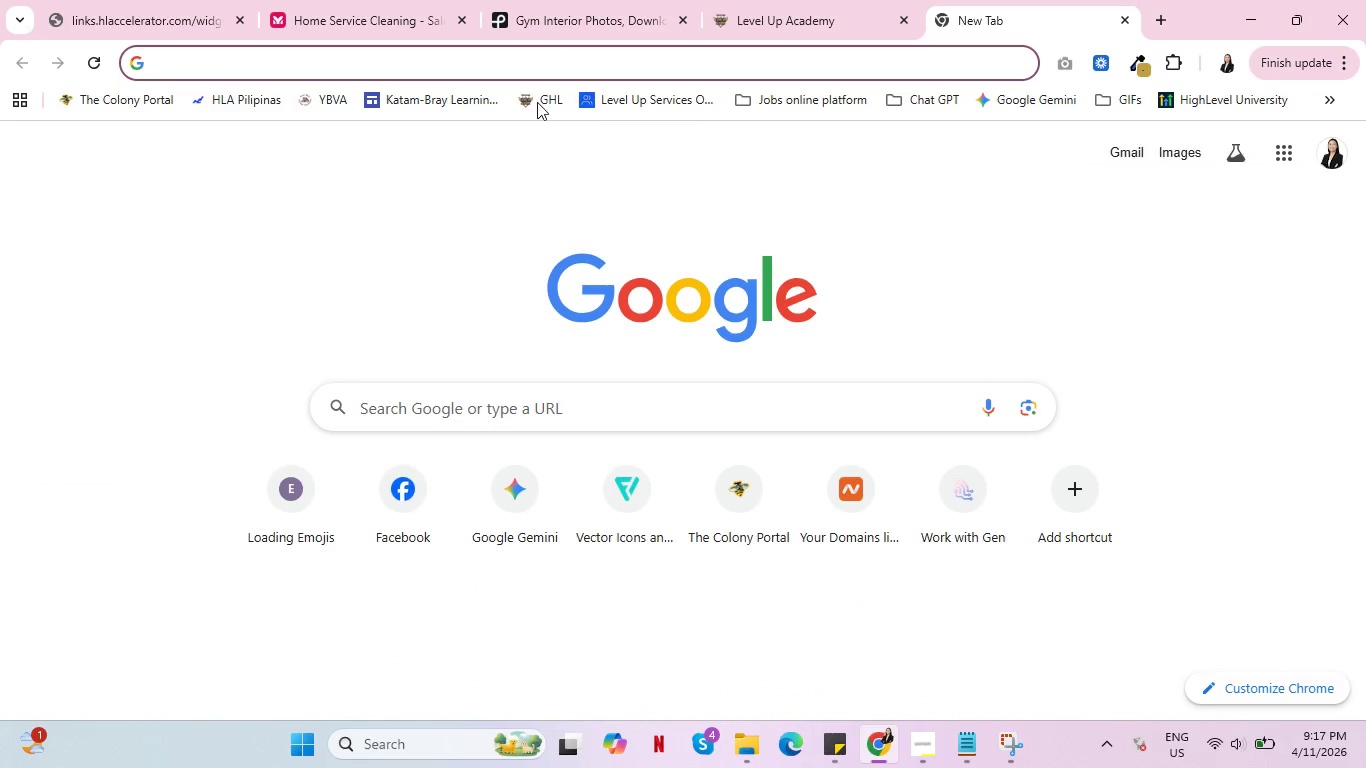 
left_click([537, 98])
 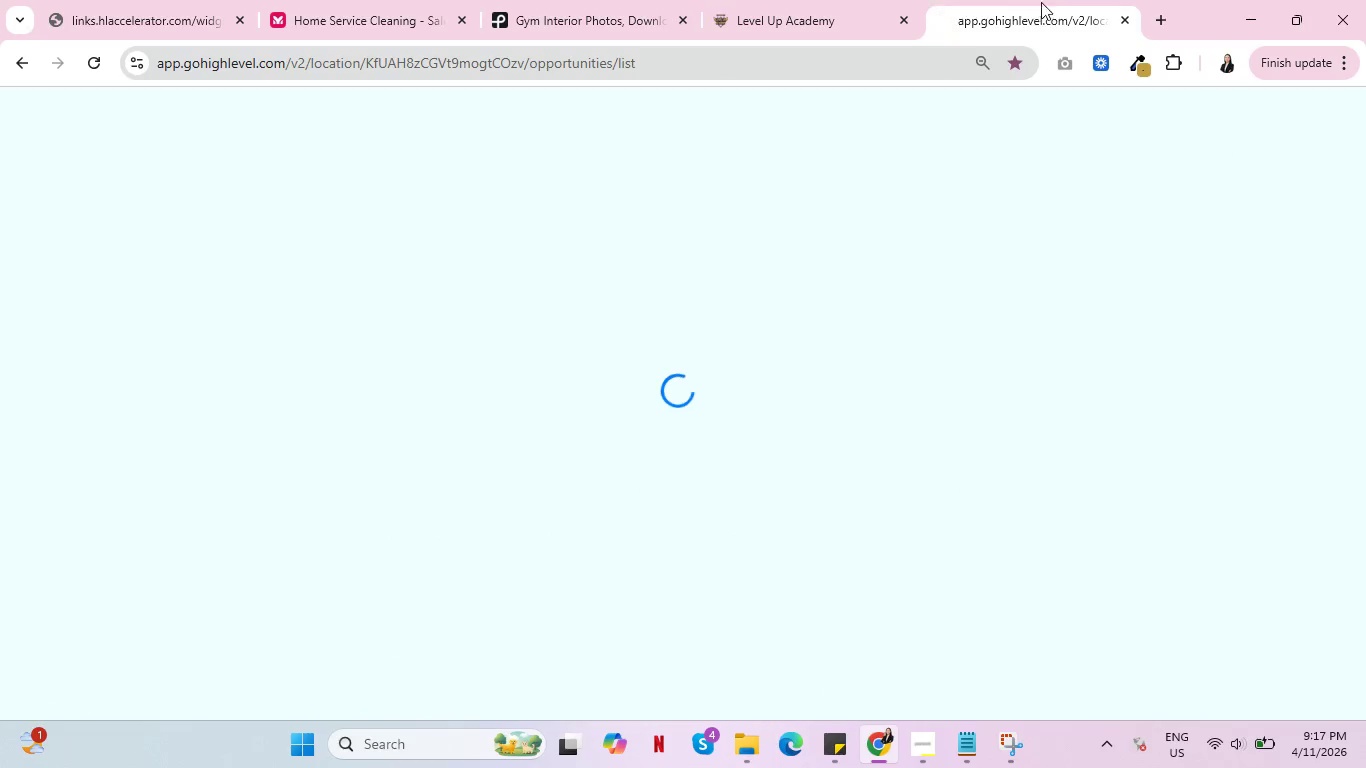 
left_click([826, 0])
 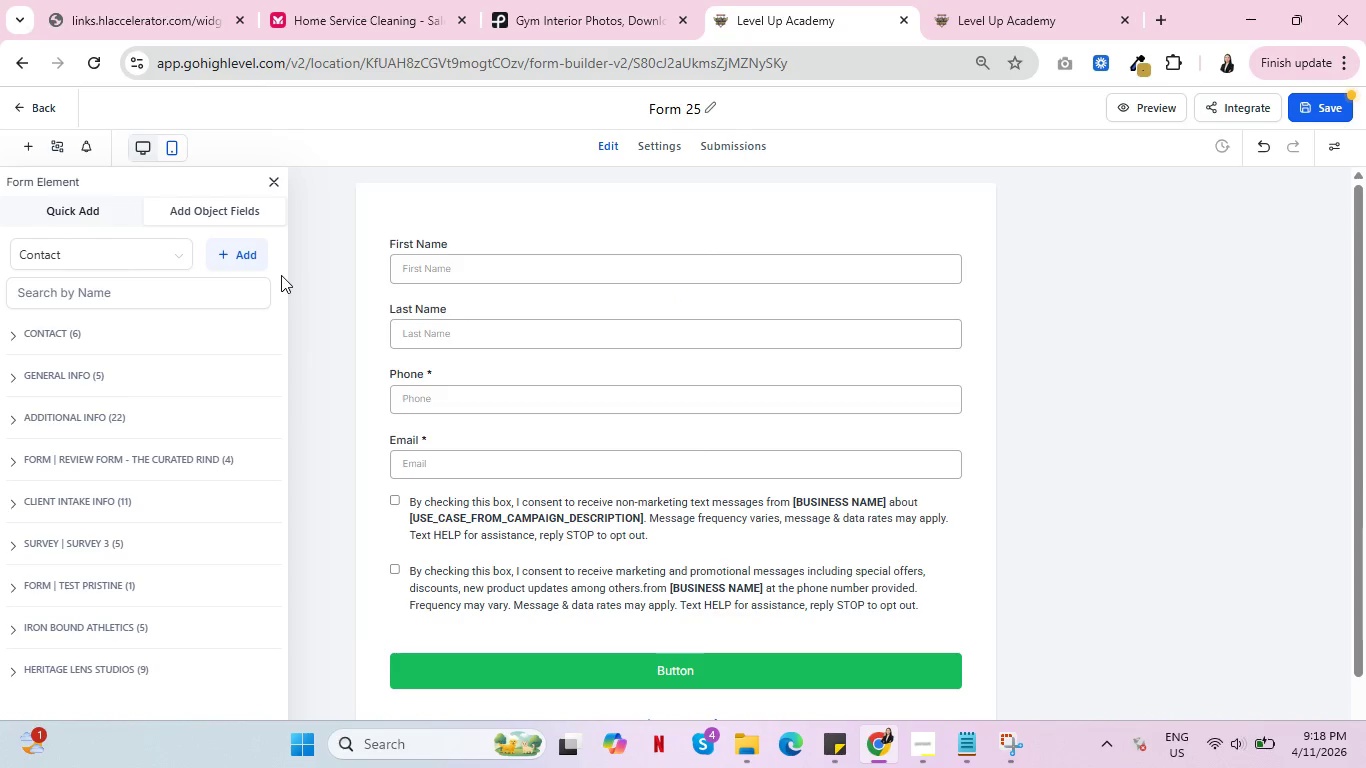 
wait(21.83)
 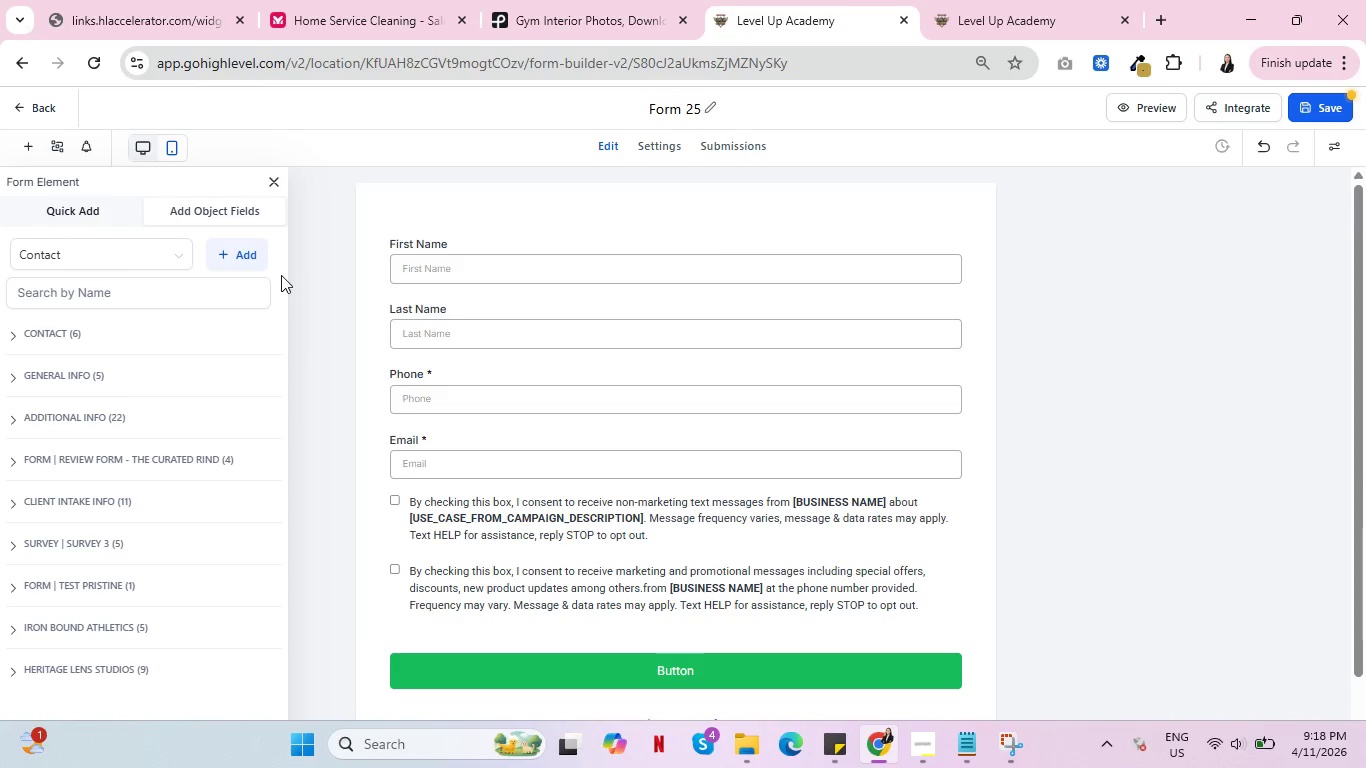 
double_click([681, 112])
 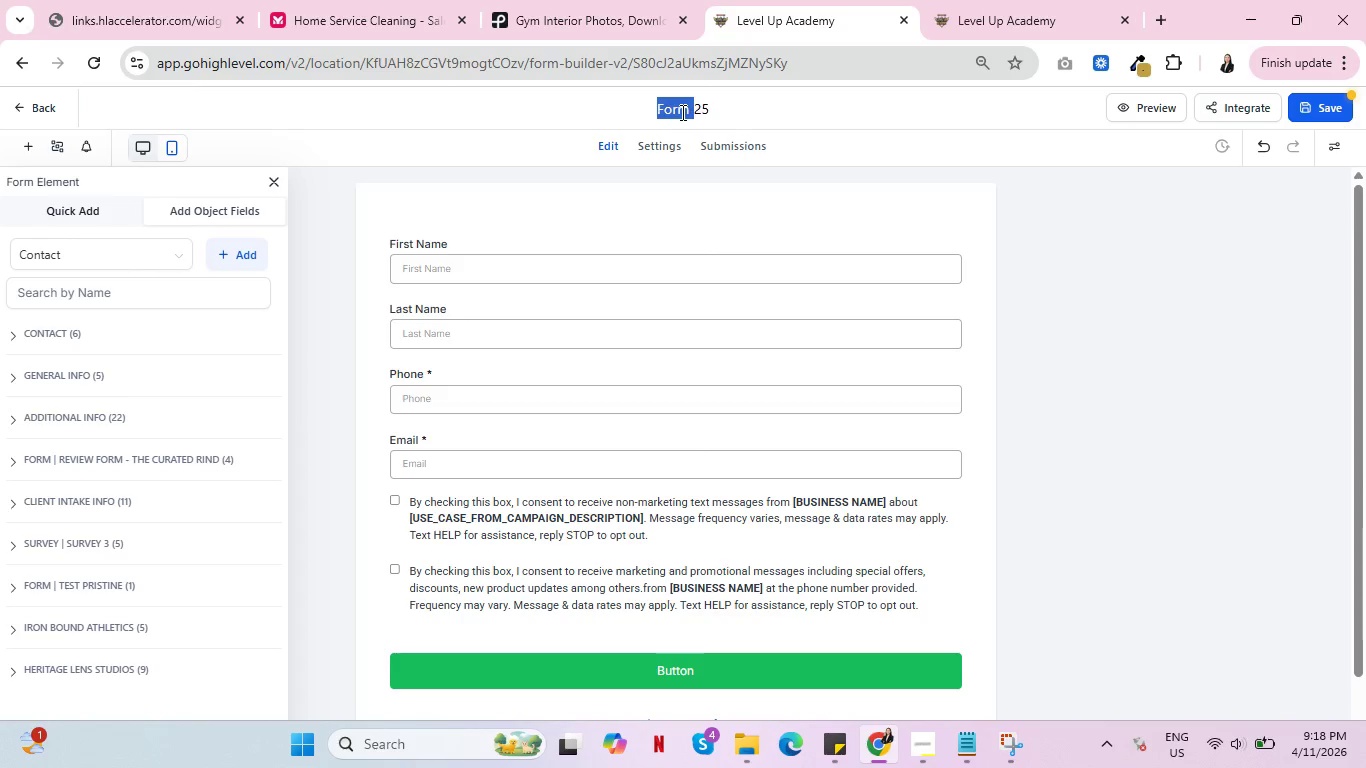 
triple_click([681, 112])
 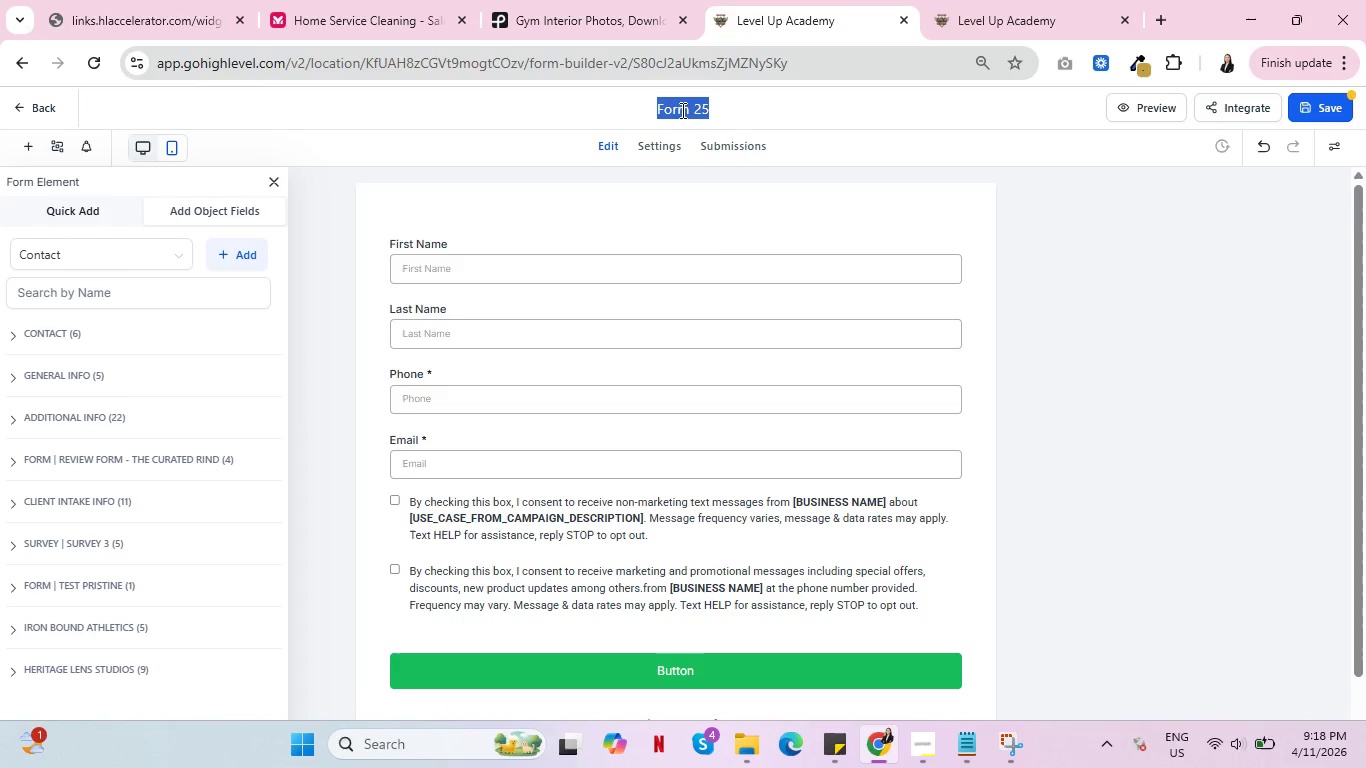 
type(Heritage Lens Studios-Inquiry Form)
 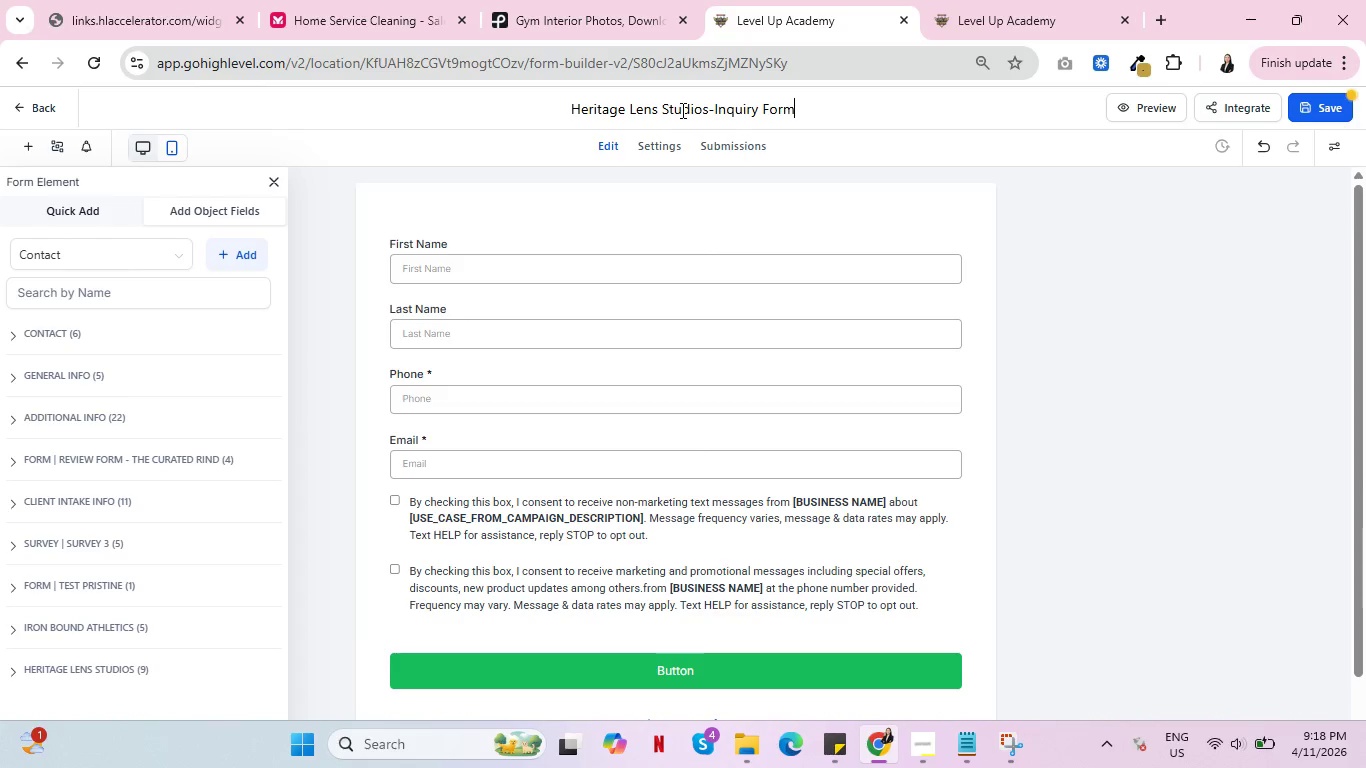 
left_click([603, 203])
 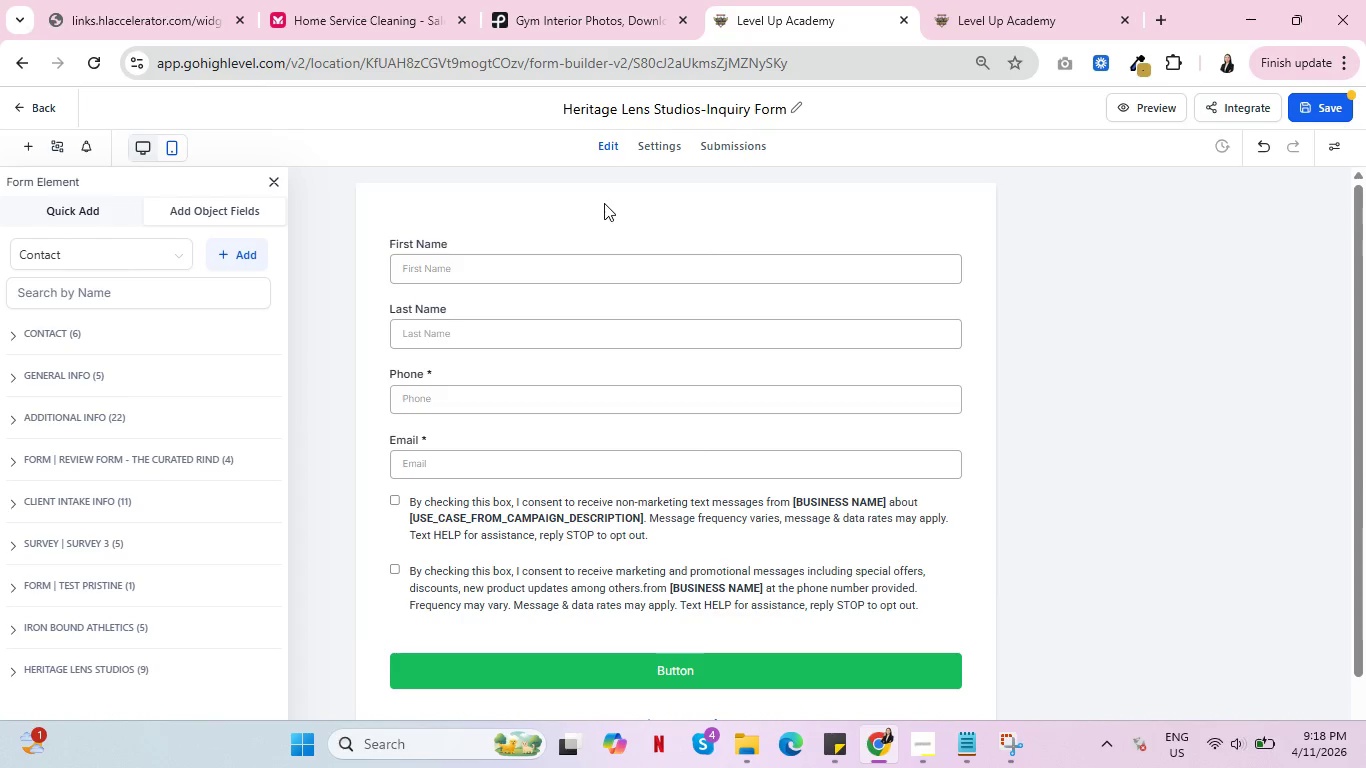 
wait(9.84)
 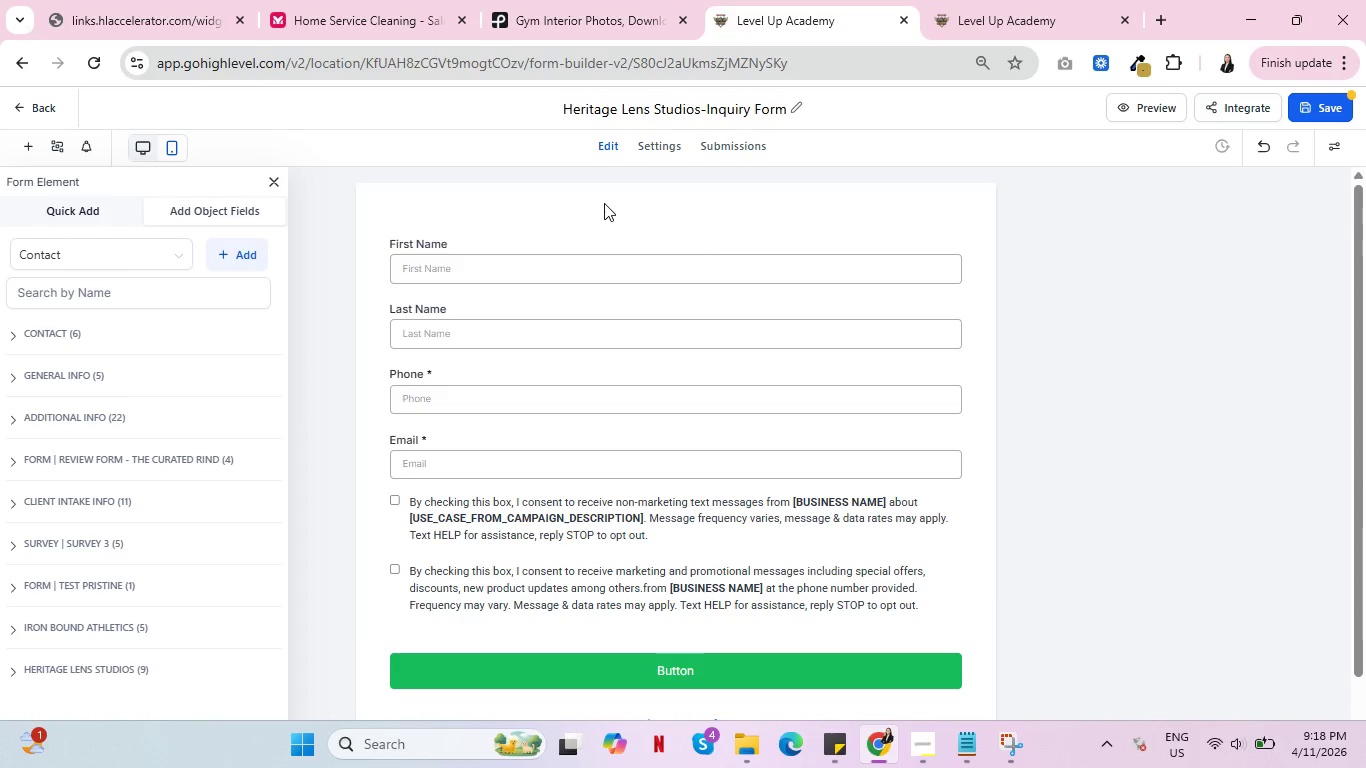 
left_click([1017, 11])
 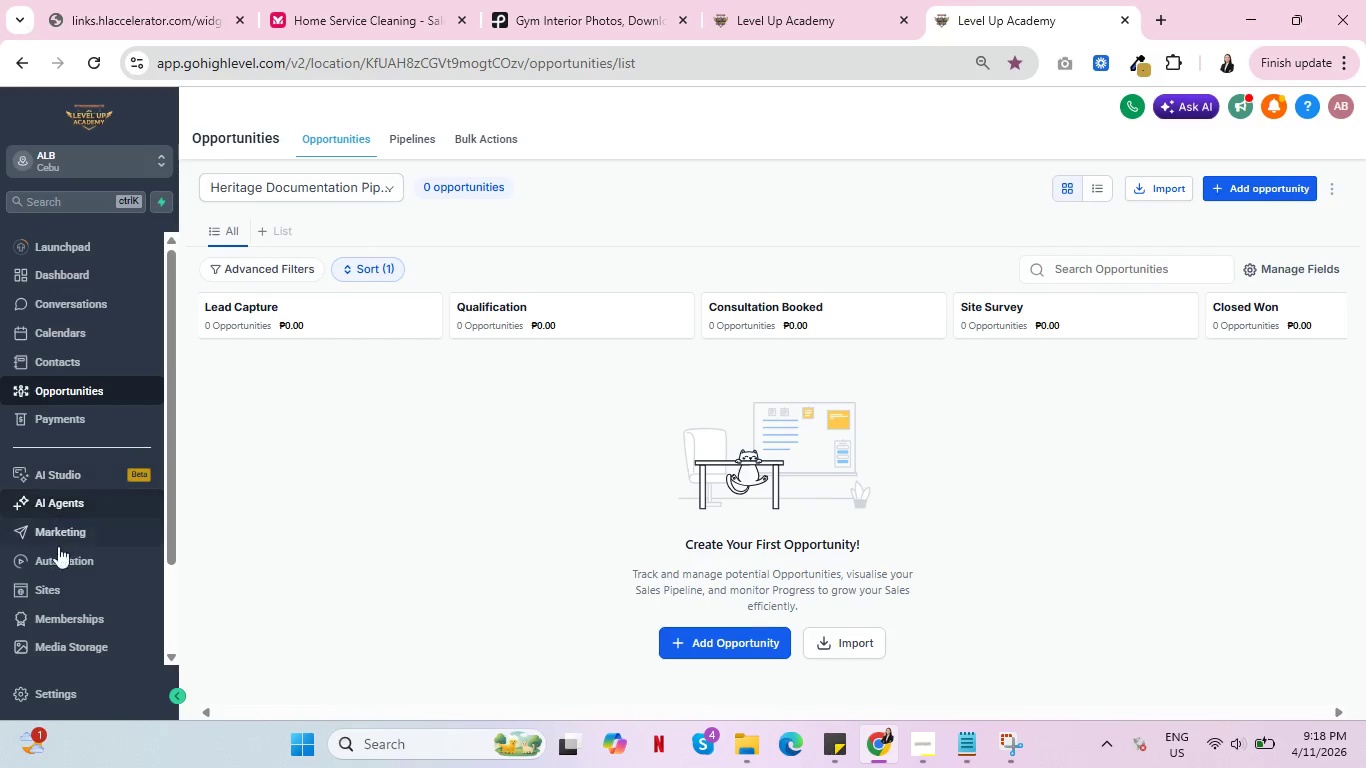 
scroll: coordinate [89, 538], scroll_direction: down, amount: 4.0
 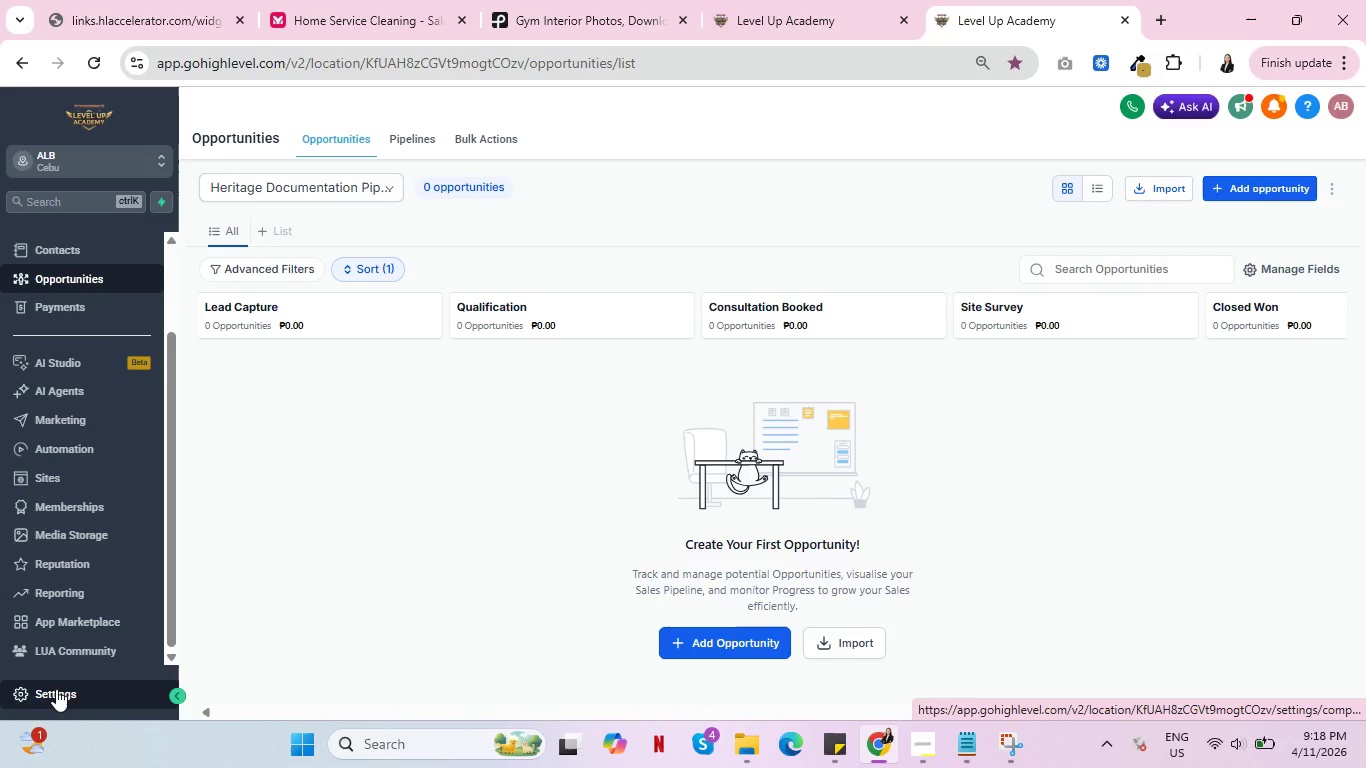 
left_click([56, 689])
 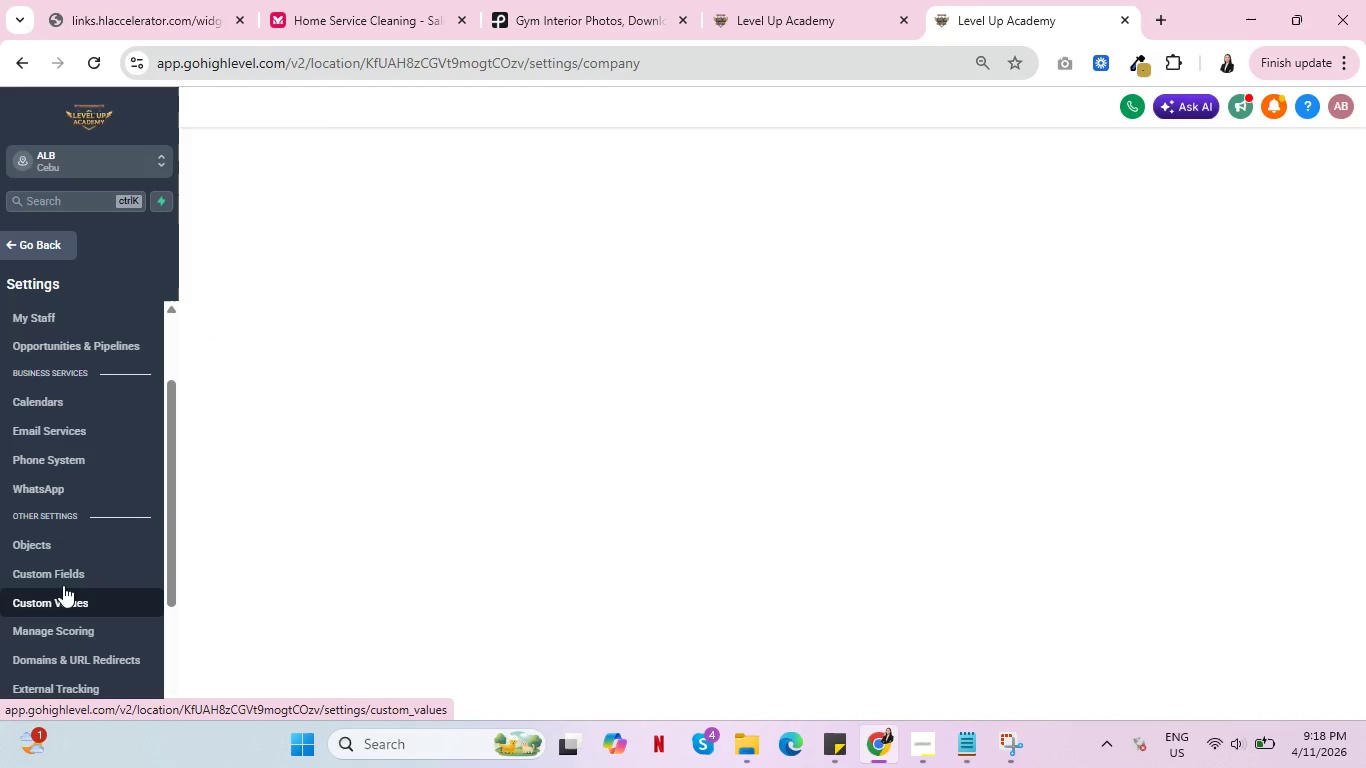 
left_click([61, 569])
 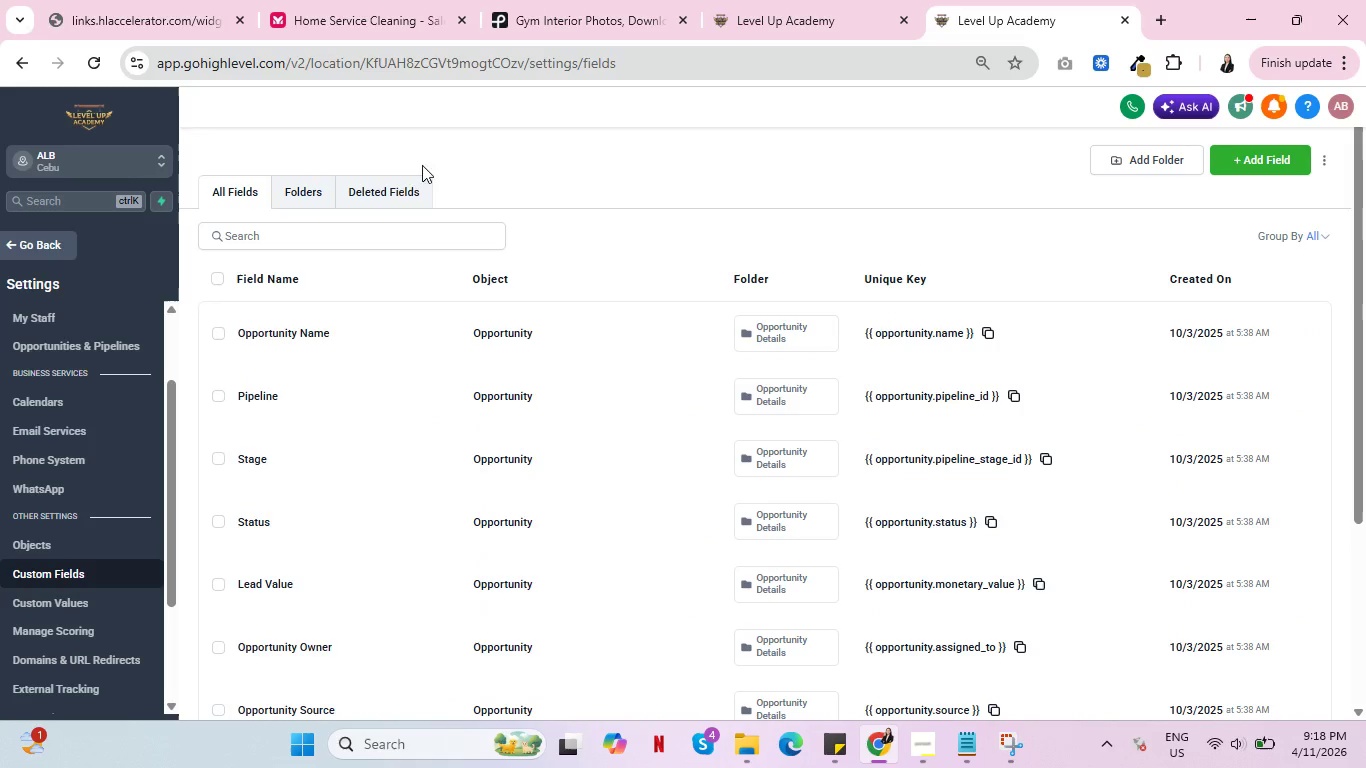 
left_click([292, 188])
 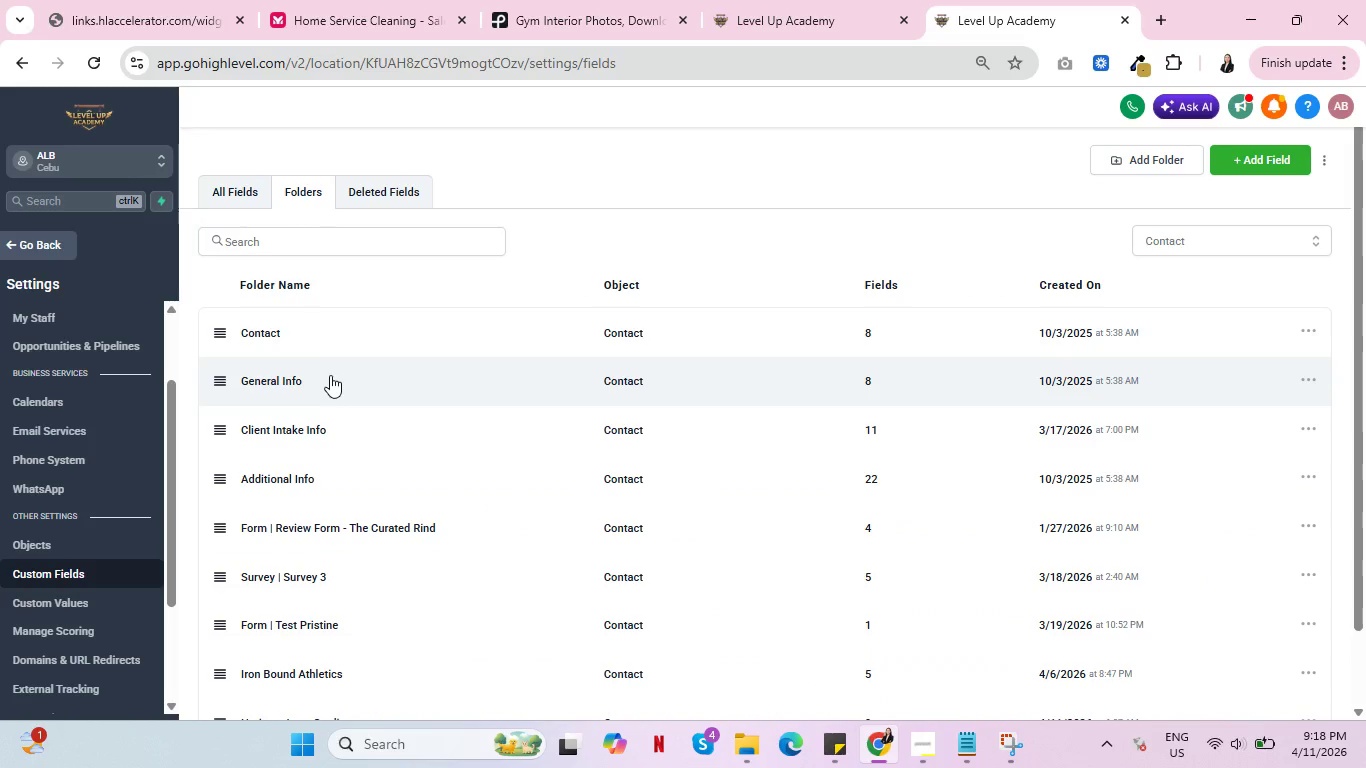 
scroll: coordinate [328, 436], scroll_direction: down, amount: 4.0
 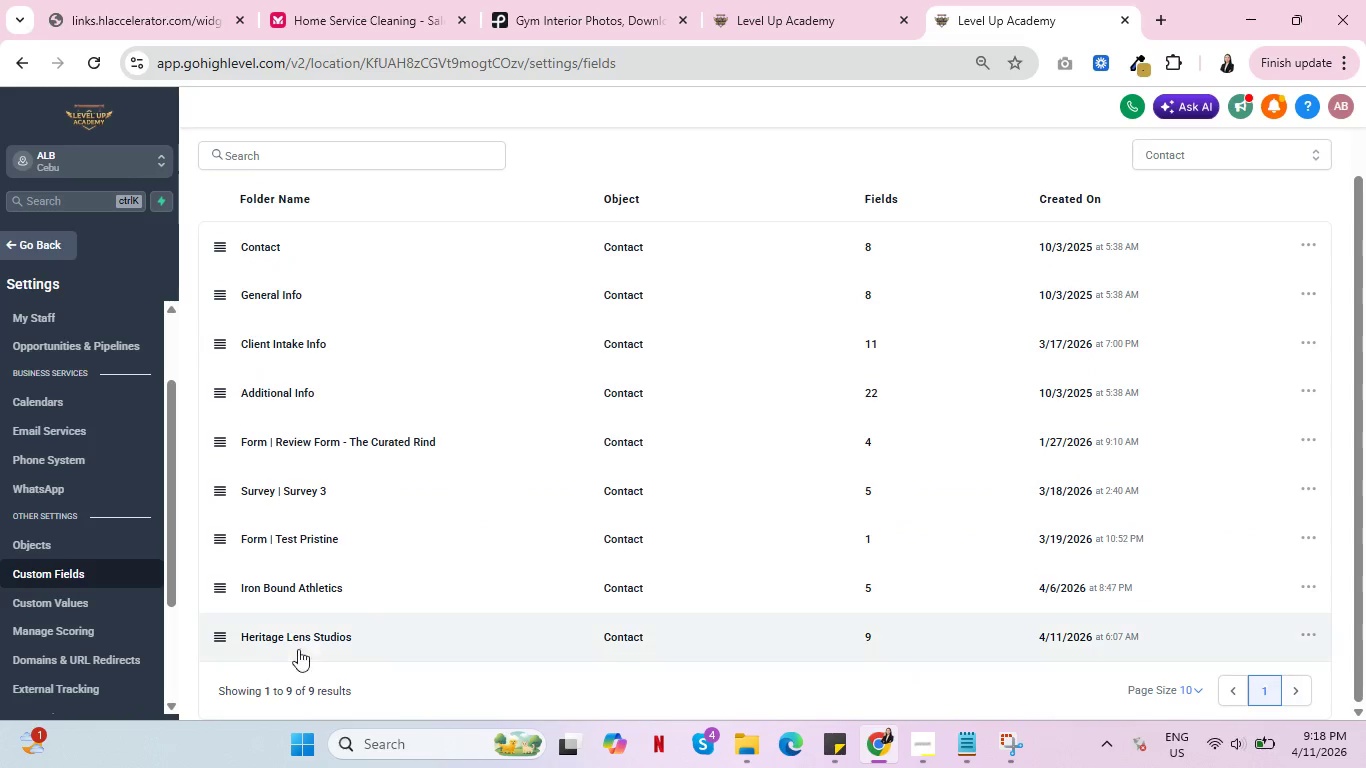 
left_click([302, 634])
 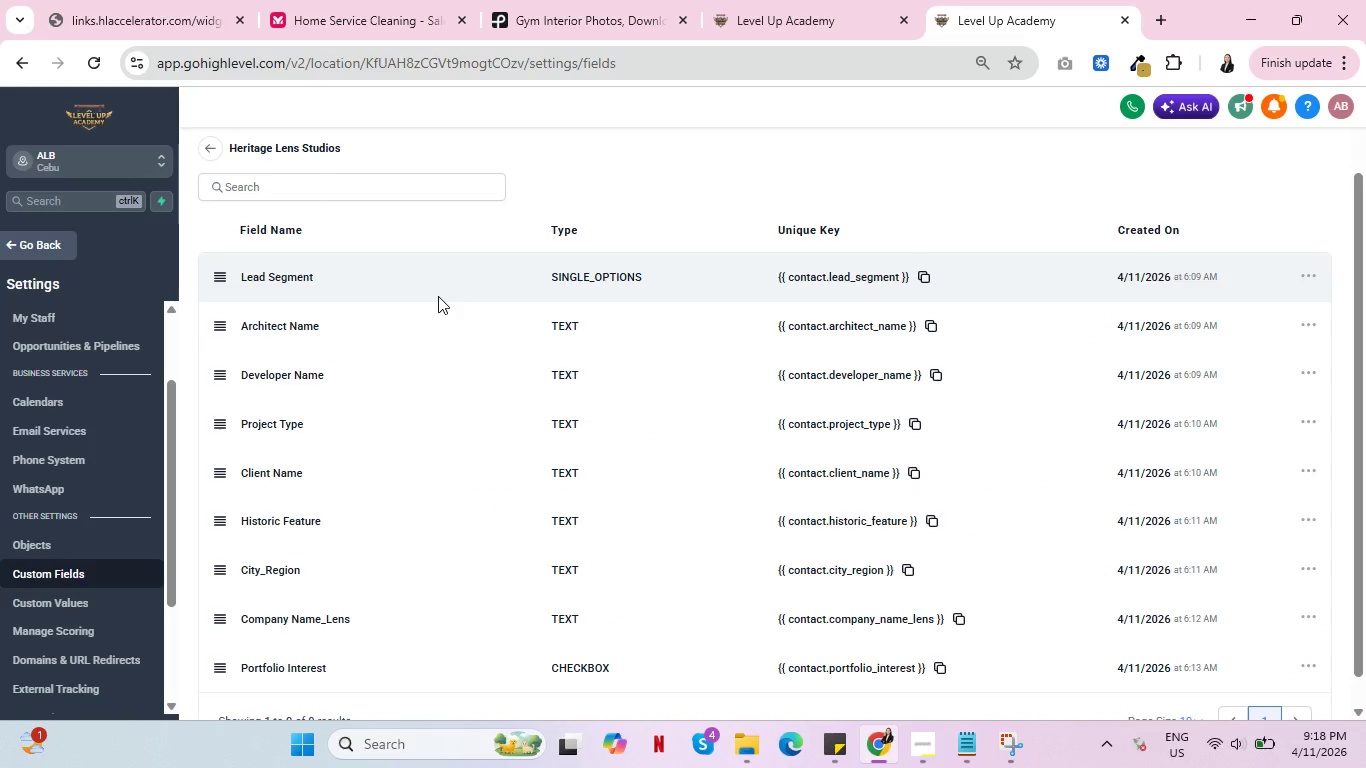 
wait(5.17)
 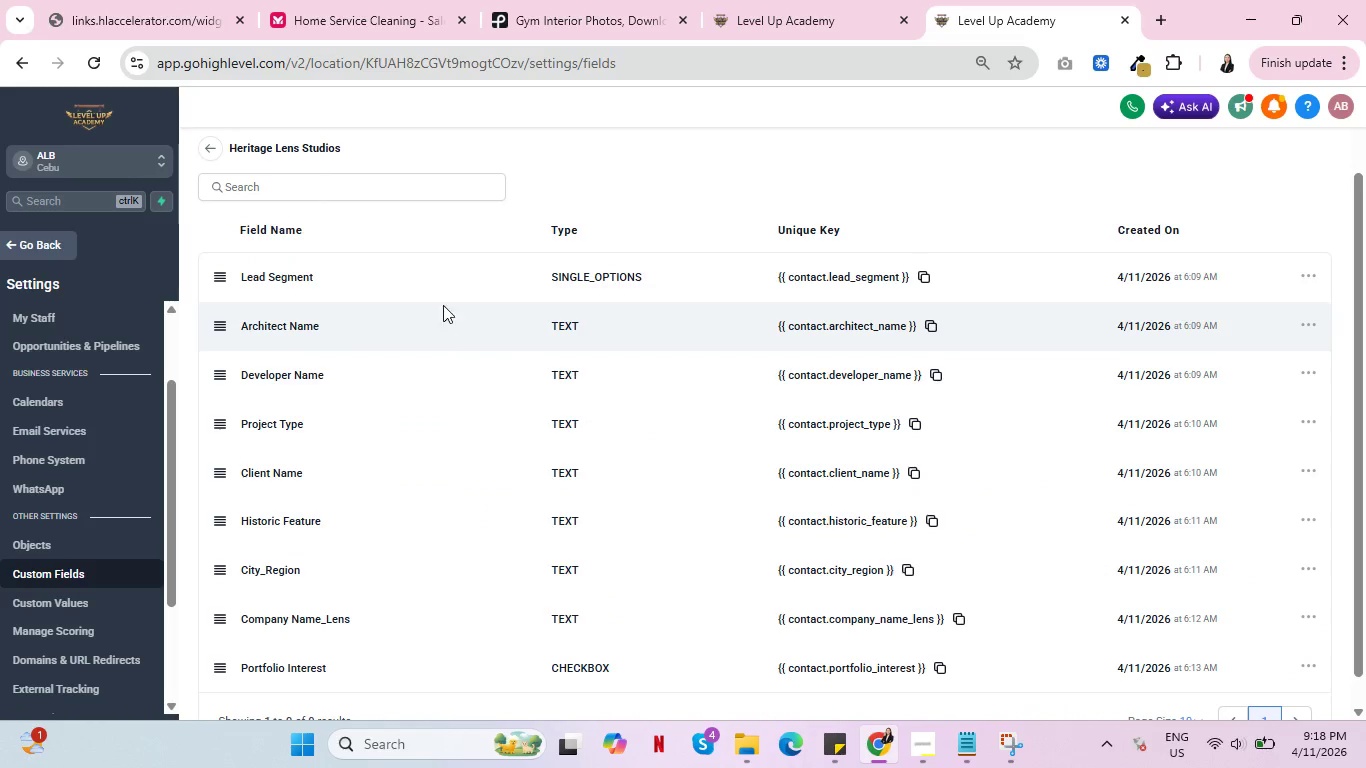 
left_click([795, 0])
 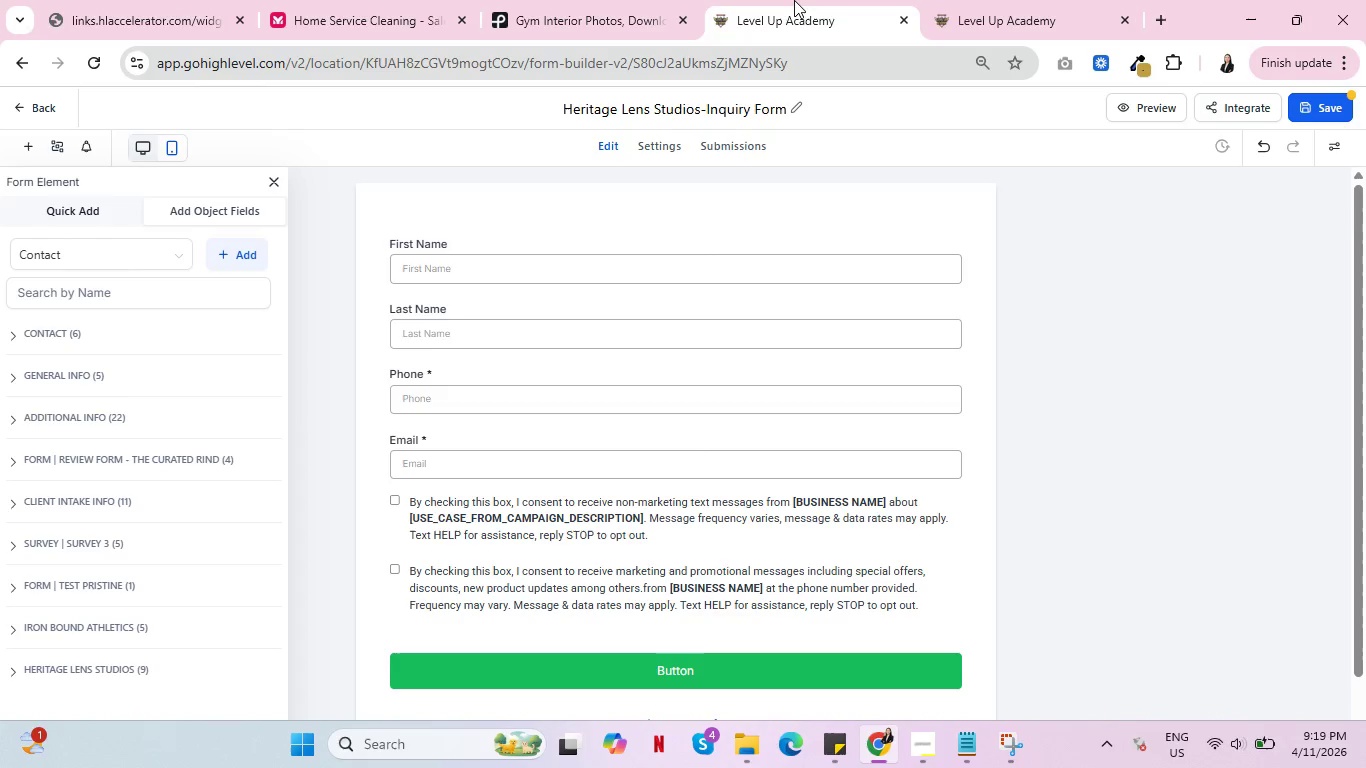 
wait(6.77)
 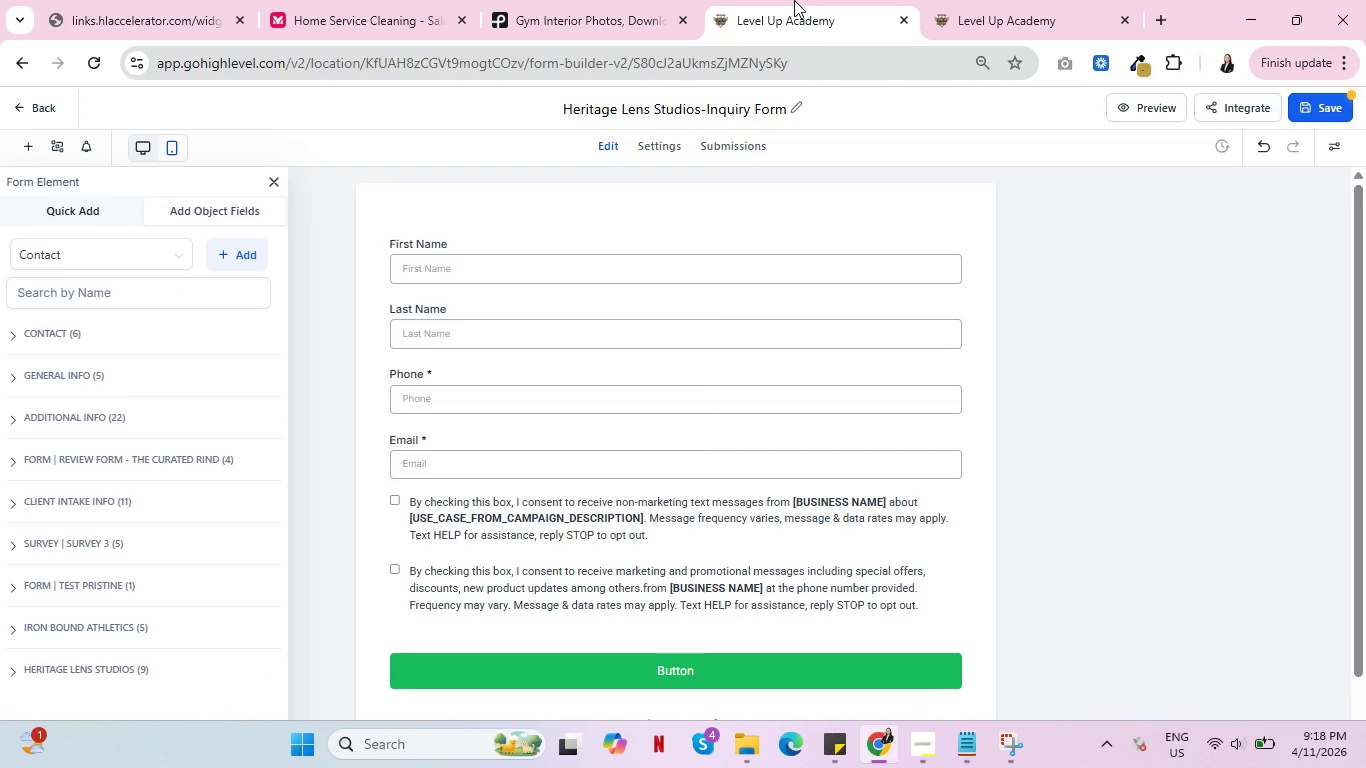 
left_click([977, 21])
 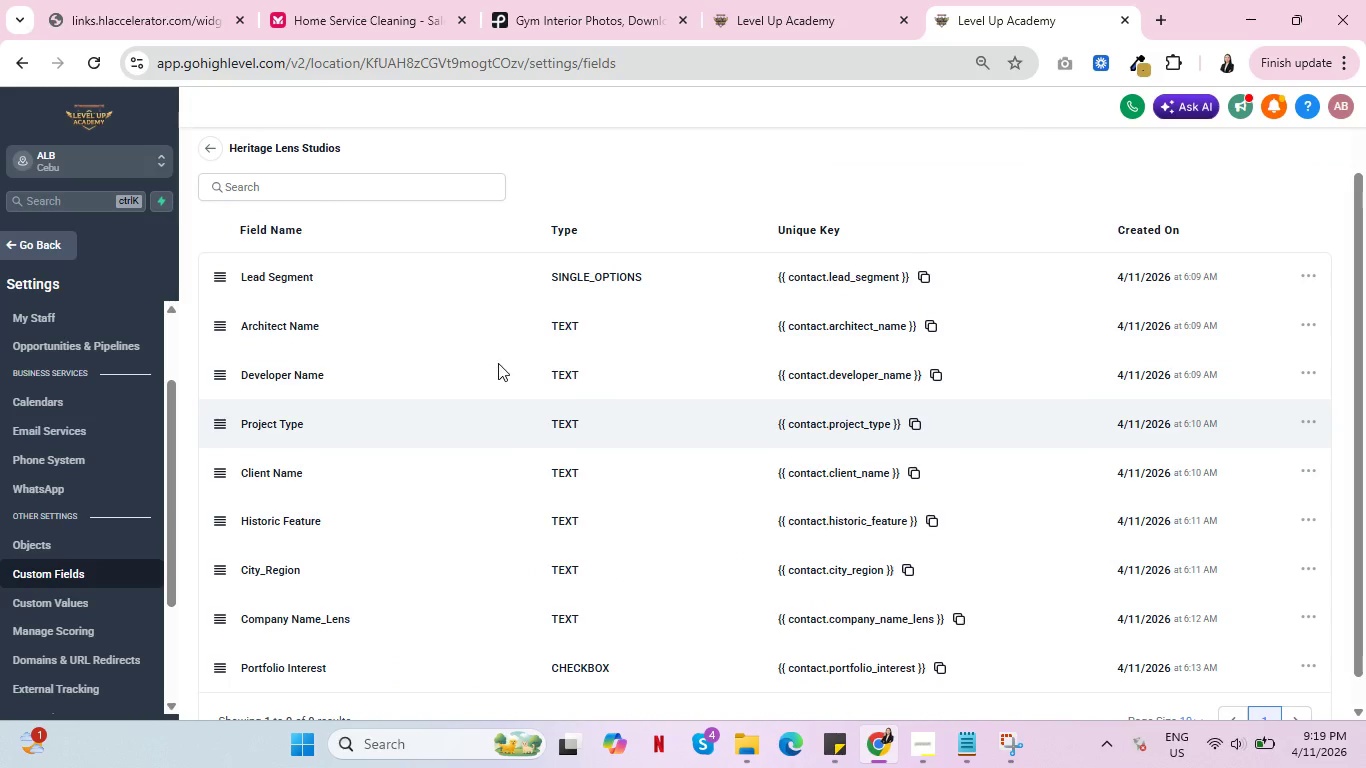 
left_click([815, 0])
 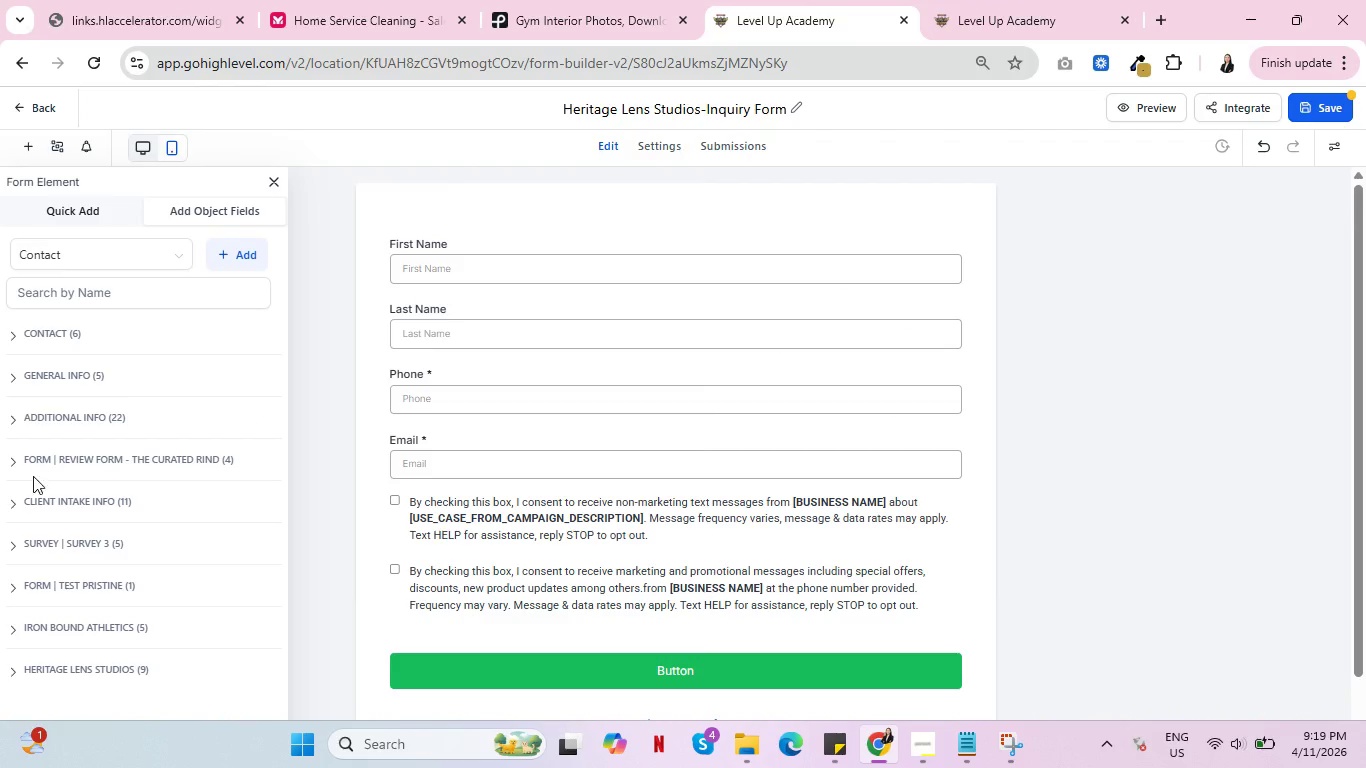 
mouse_move([91, 275])
 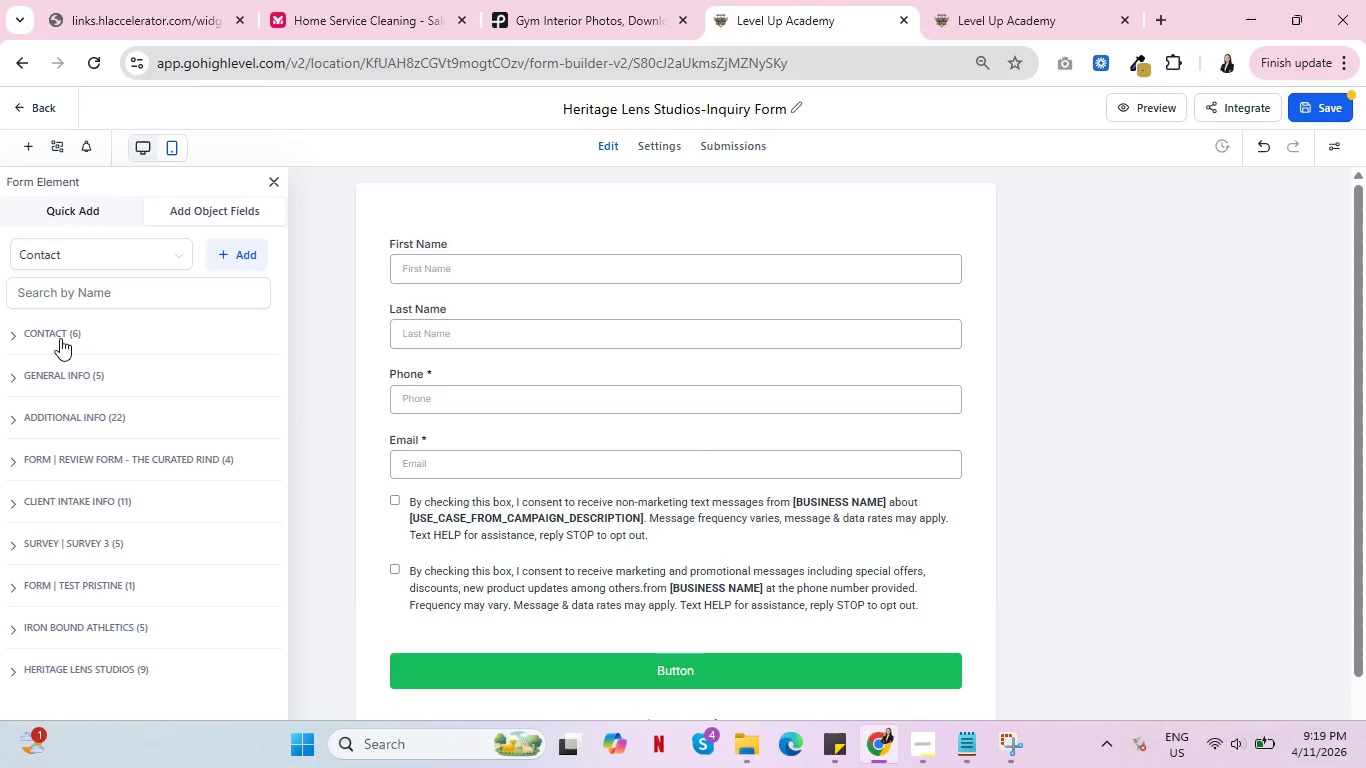 
scroll: coordinate [72, 474], scroll_direction: down, amount: 5.0
 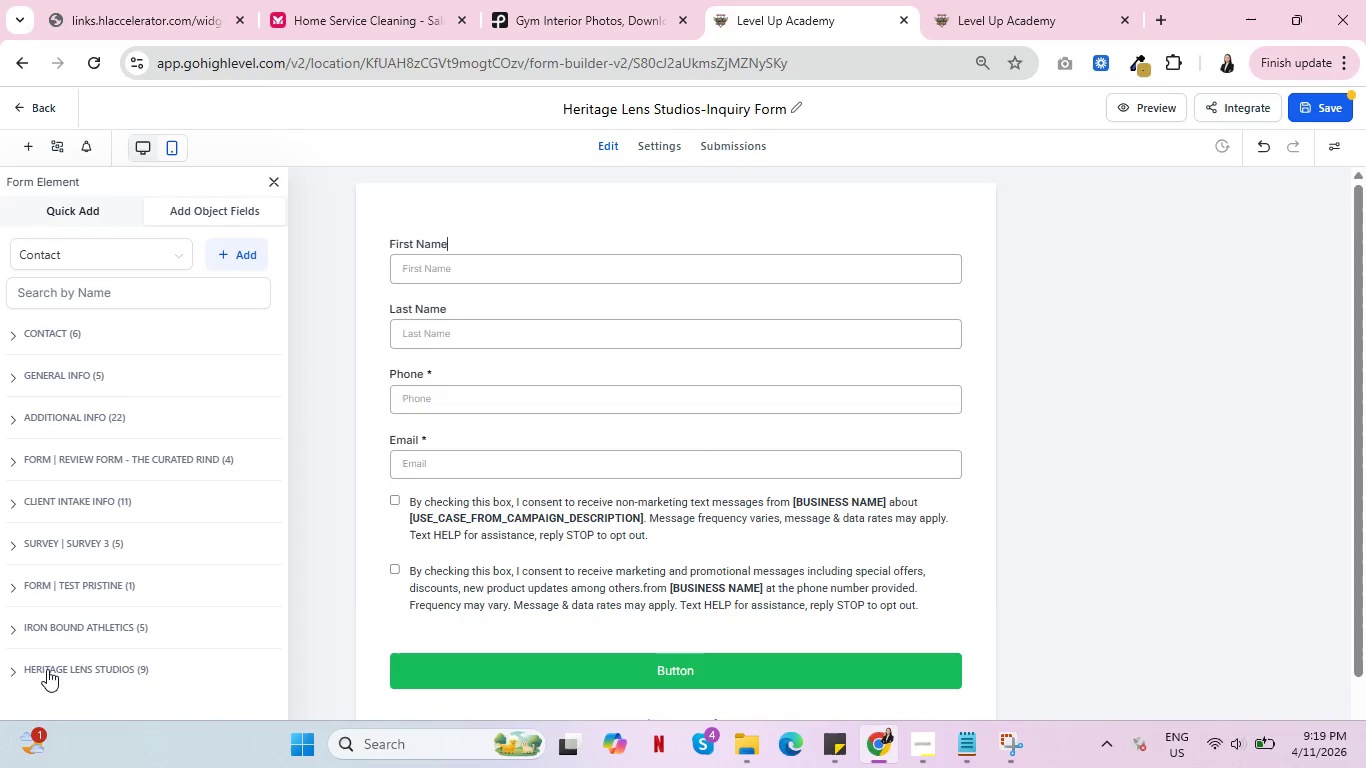 
left_click([48, 668])
 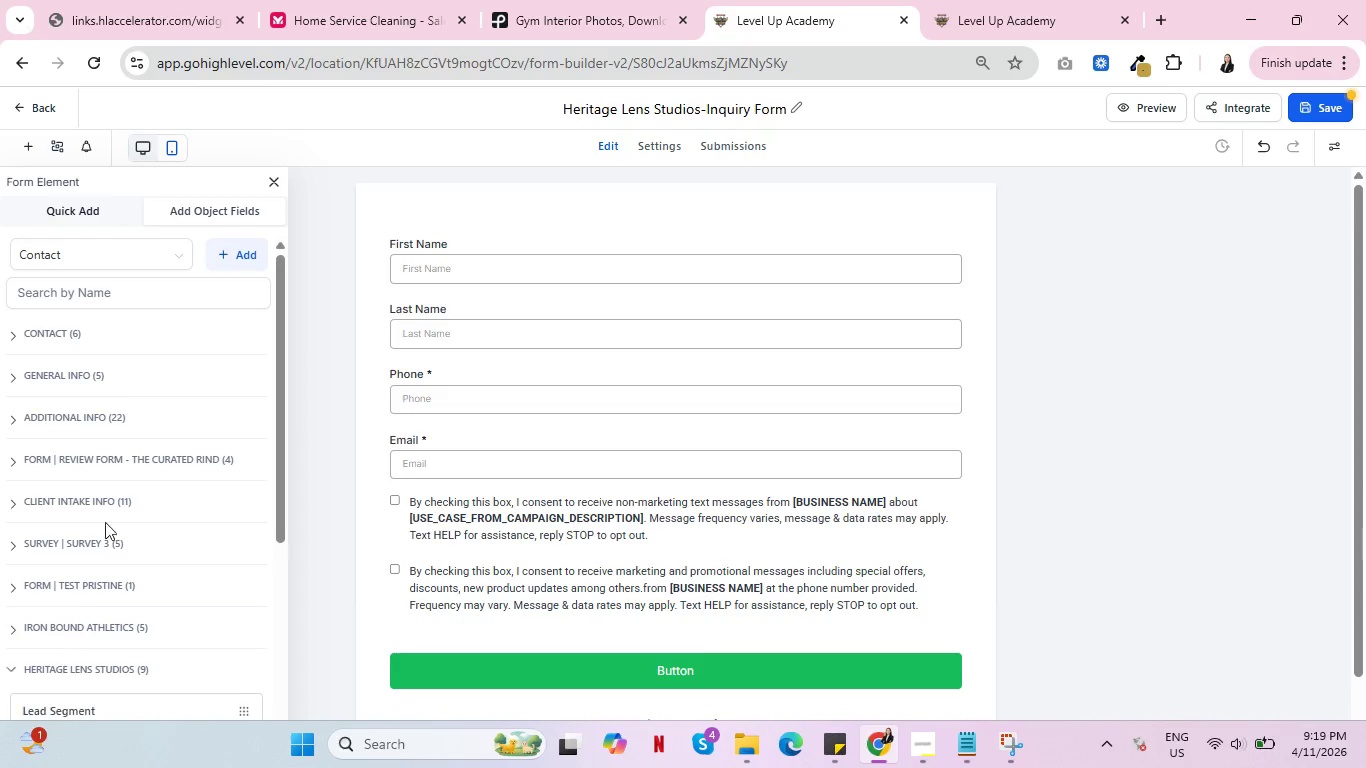 
scroll: coordinate [121, 496], scroll_direction: down, amount: 6.0
 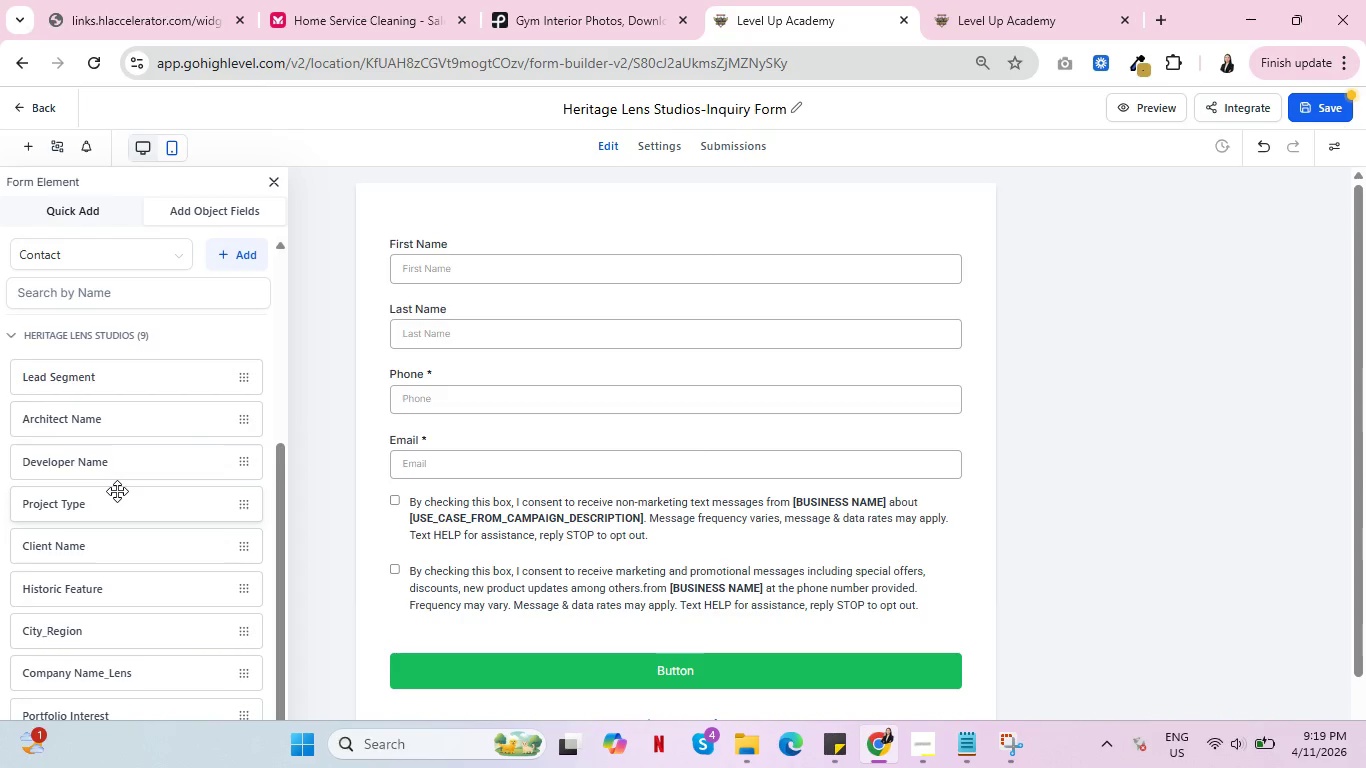 
scroll: coordinate [117, 491], scroll_direction: up, amount: 1.0
 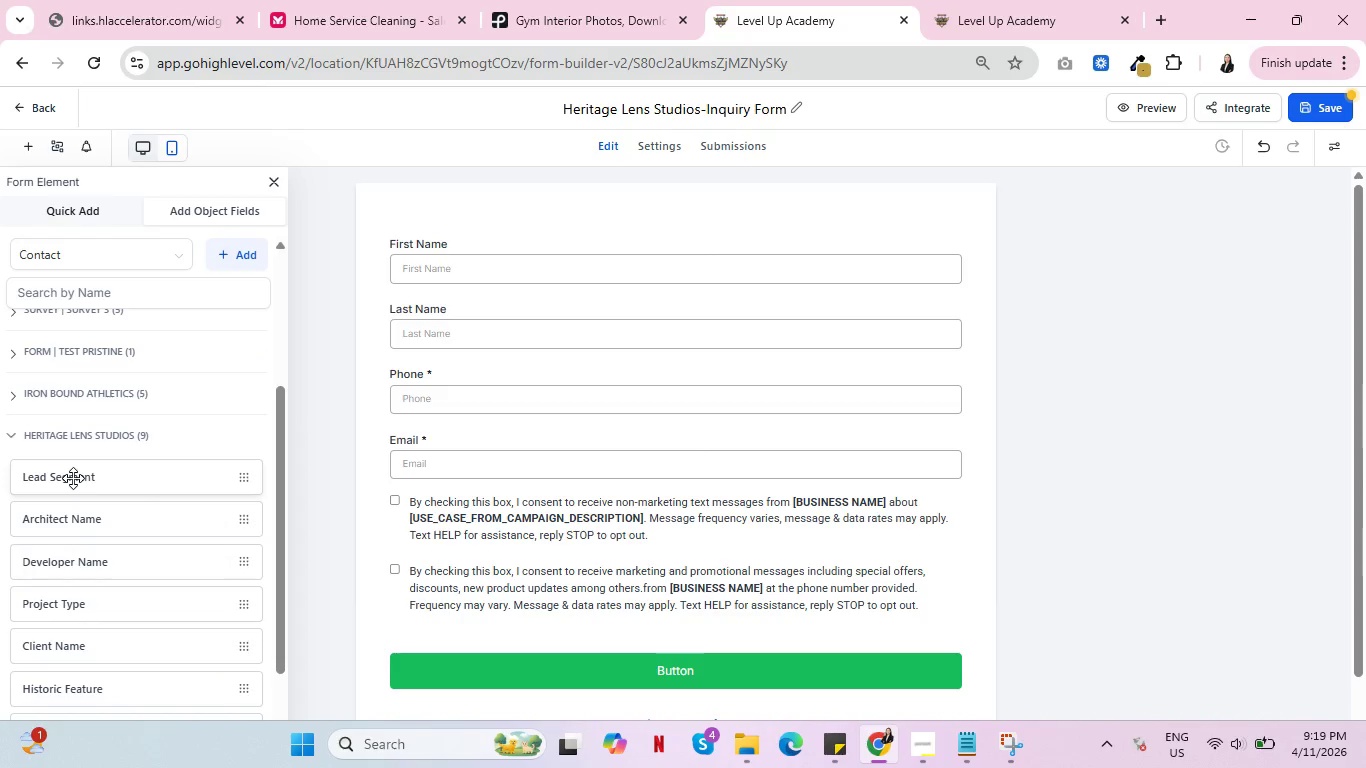 
left_click_drag(start_coordinate=[72, 478], to_coordinate=[460, 242])
 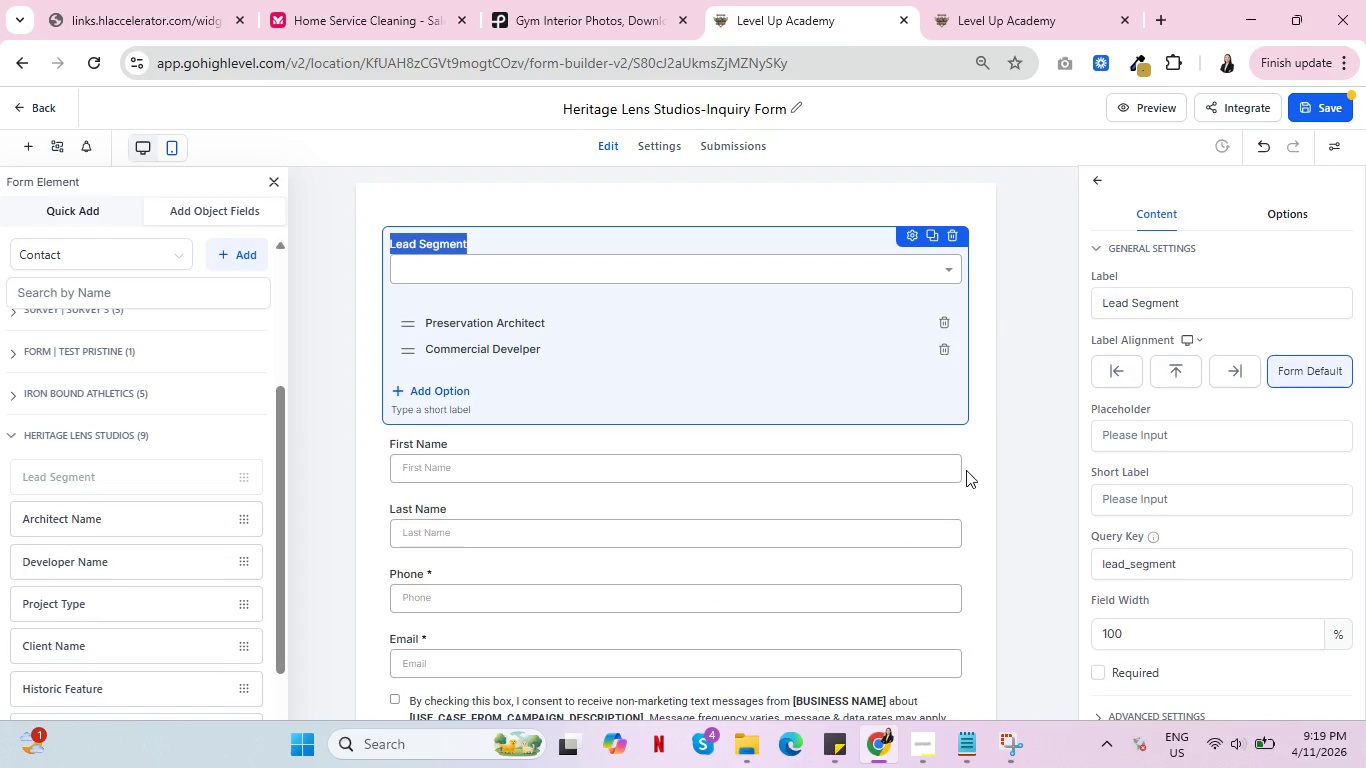 
left_click([957, 473])
 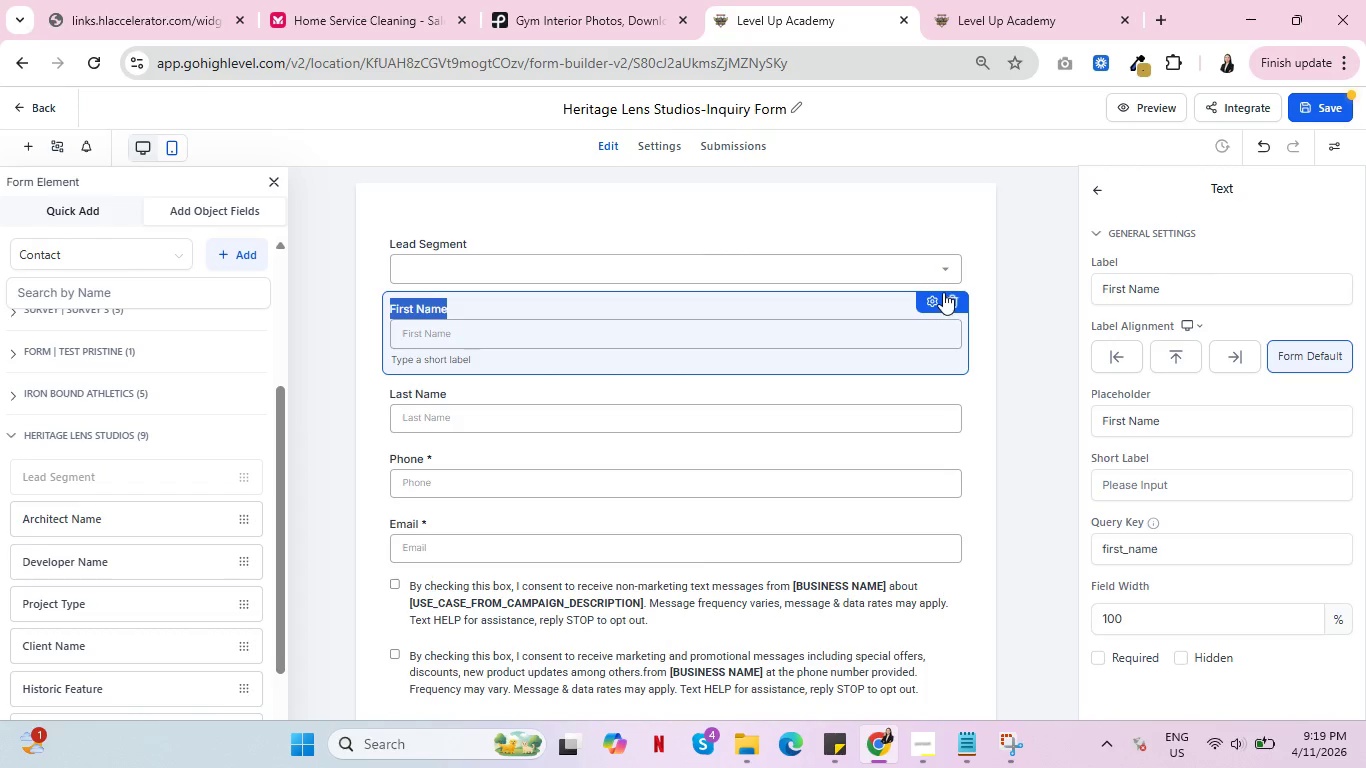 
left_click([956, 294])
 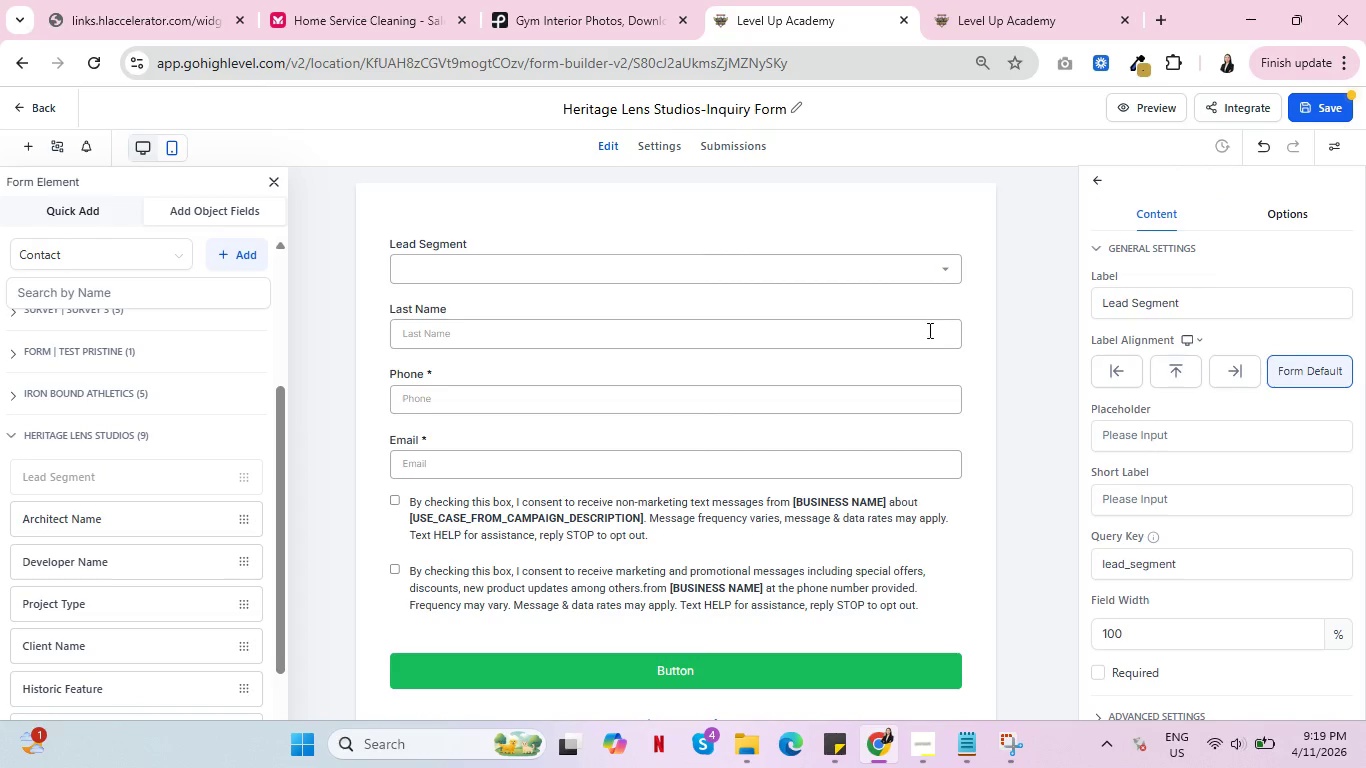 
left_click([926, 334])
 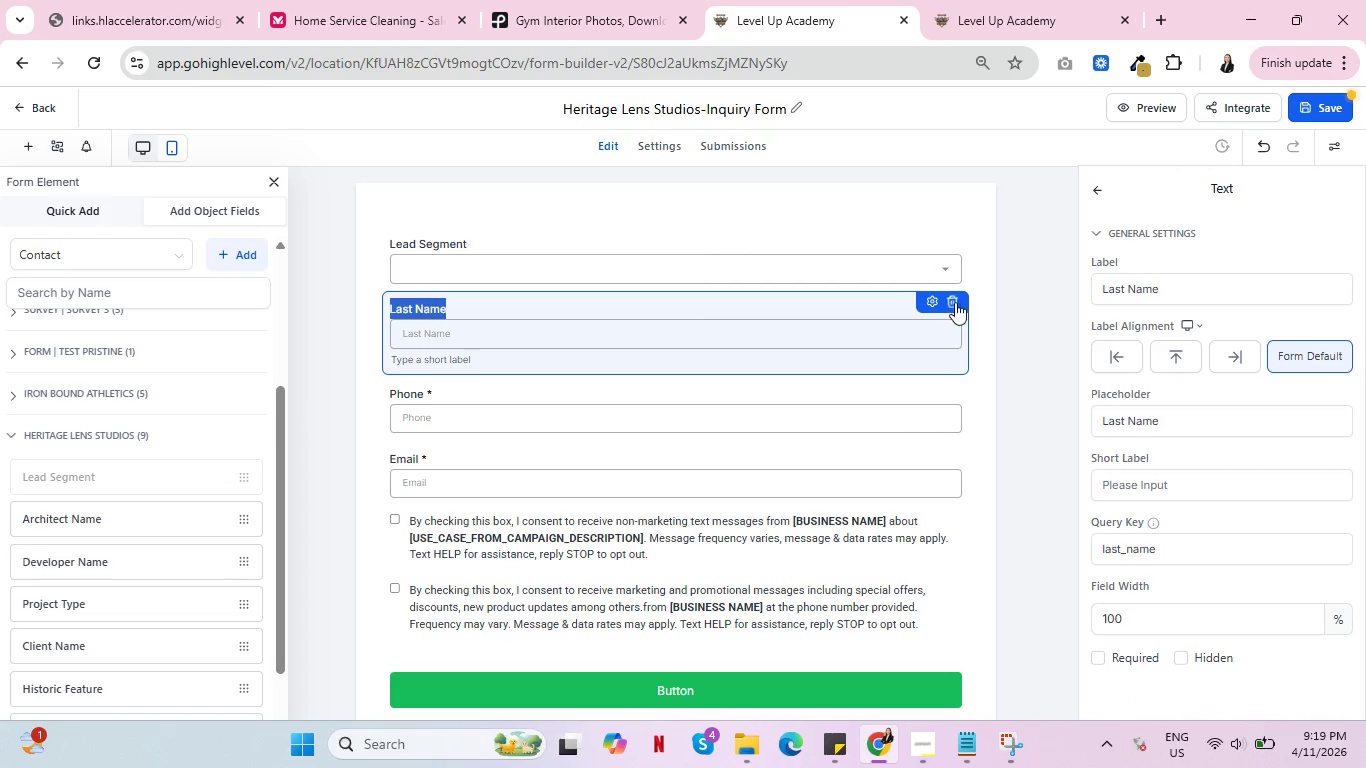 
left_click([954, 301])
 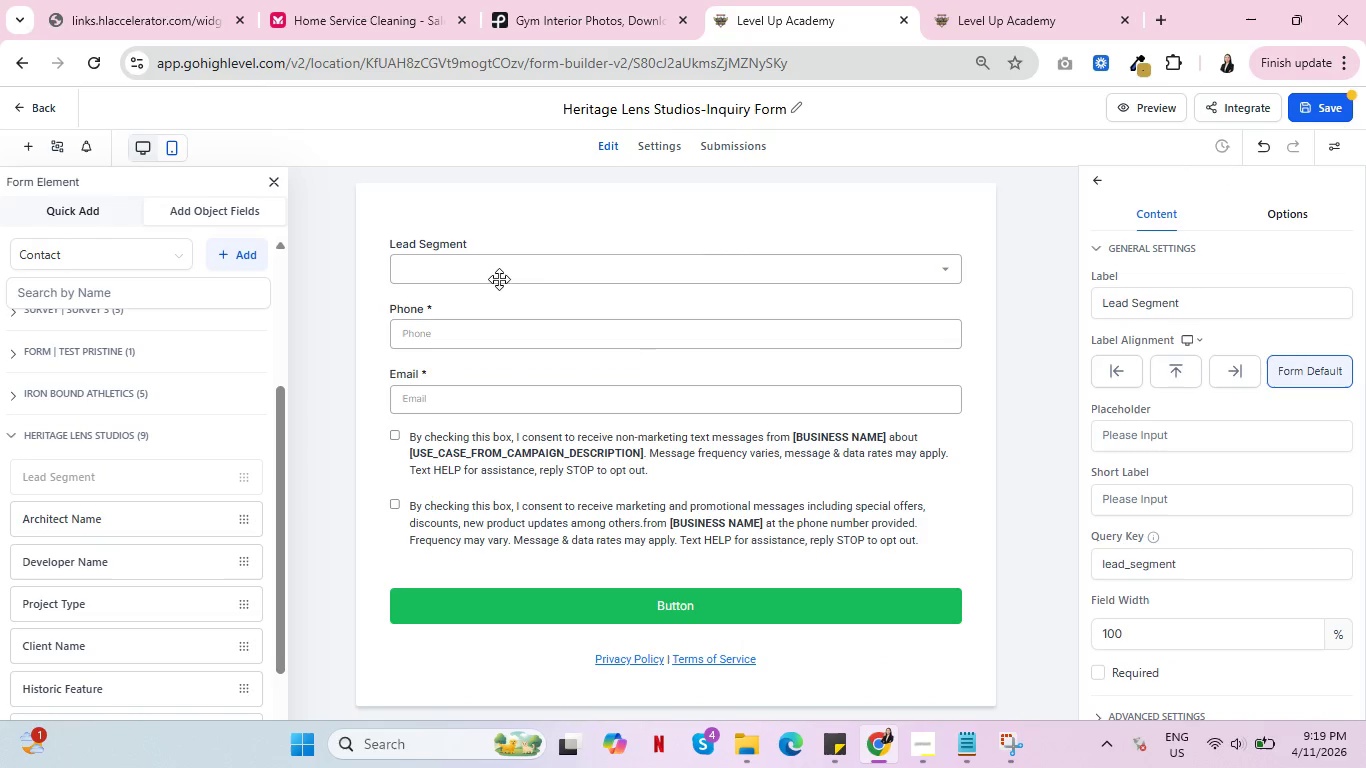 
left_click([532, 273])
 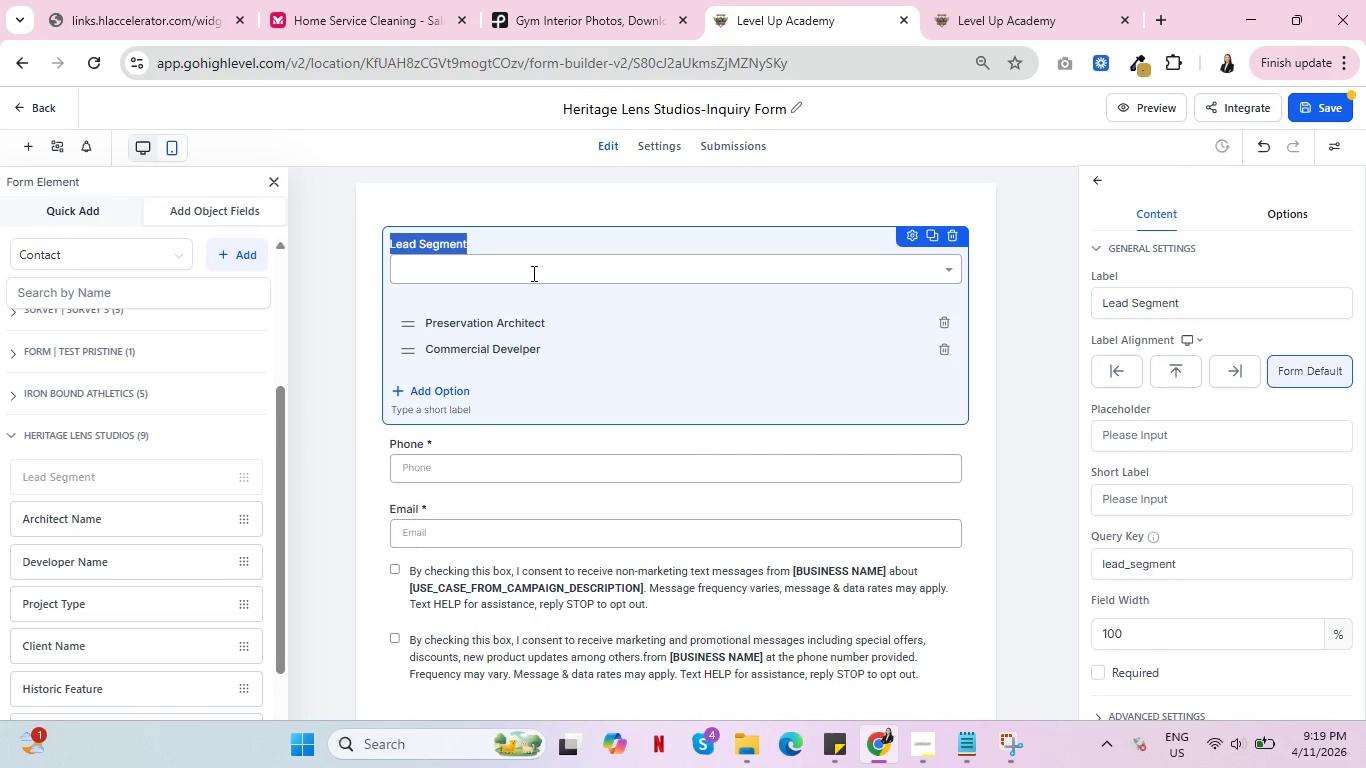 
left_click([532, 273])
 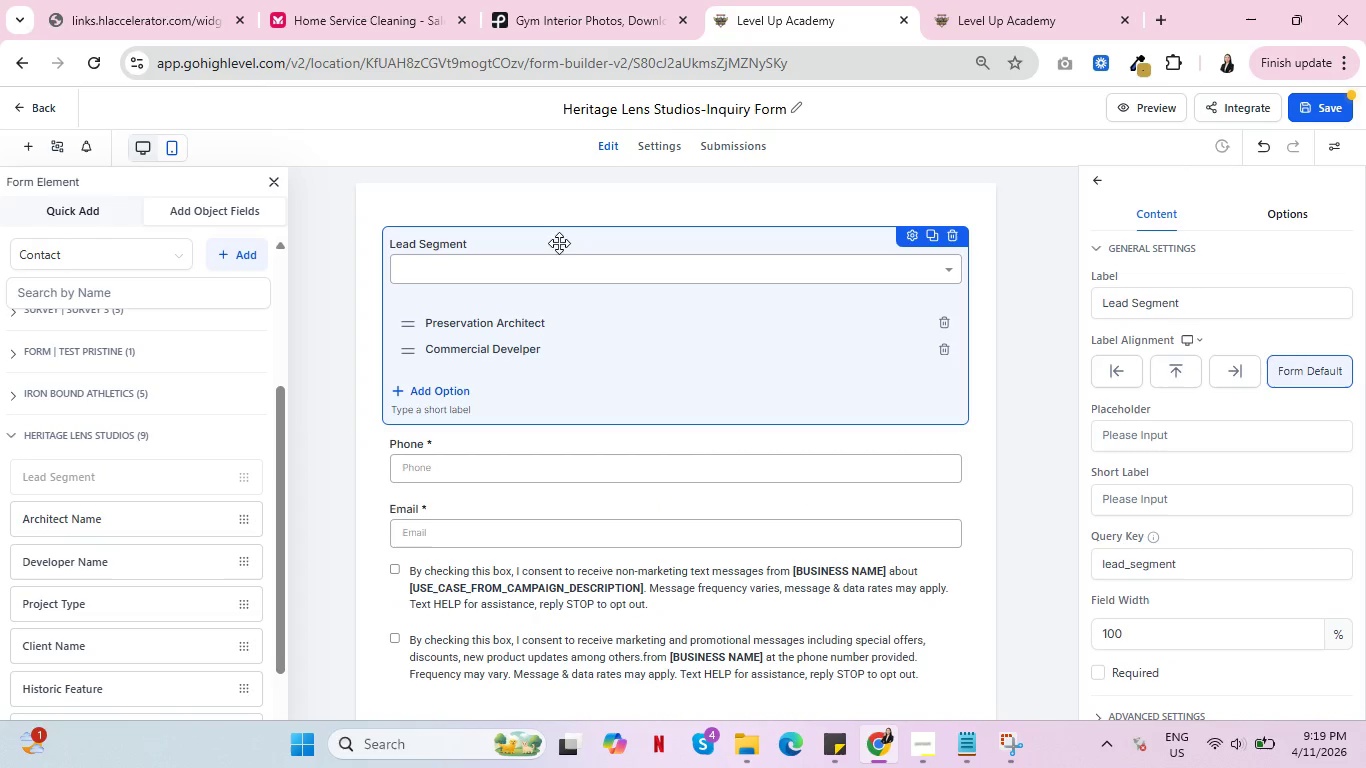 
double_click([618, 203])
 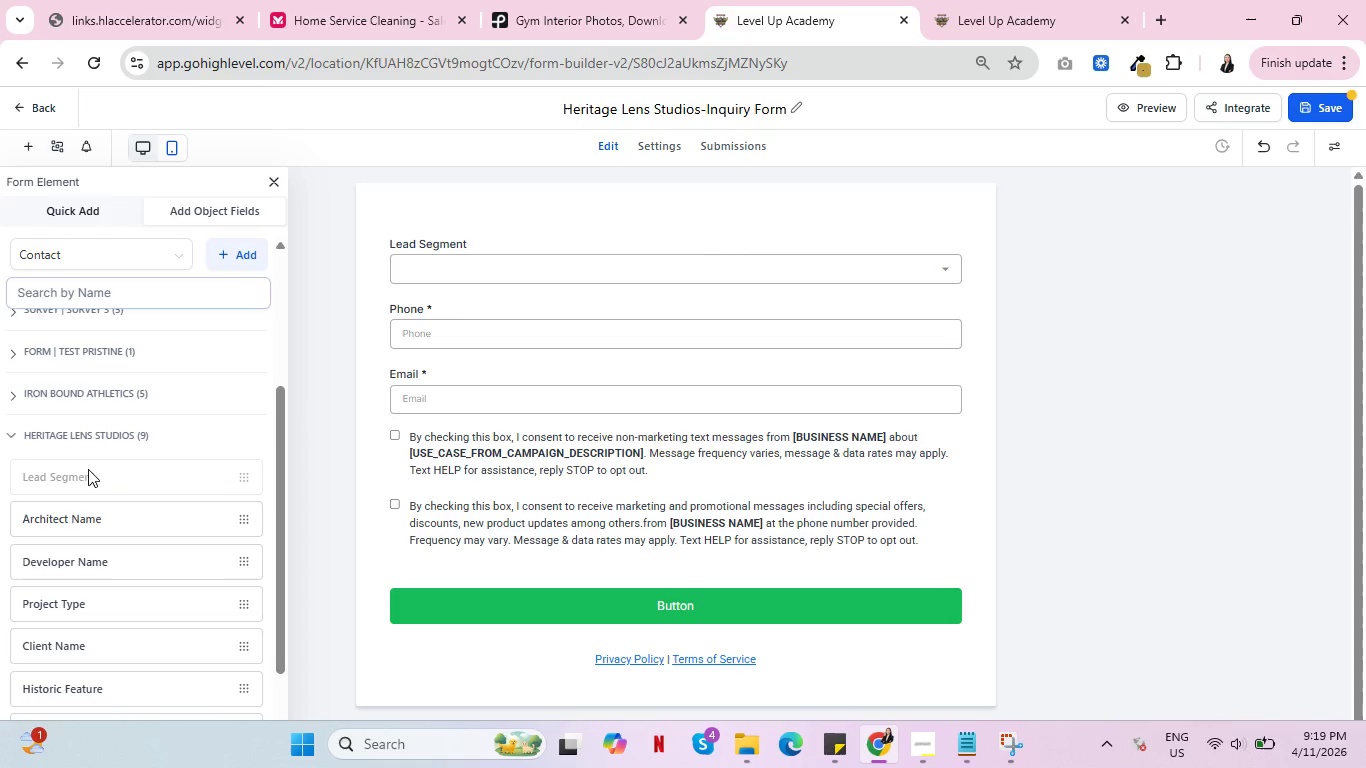 
left_click_drag(start_coordinate=[83, 513], to_coordinate=[472, 328])
 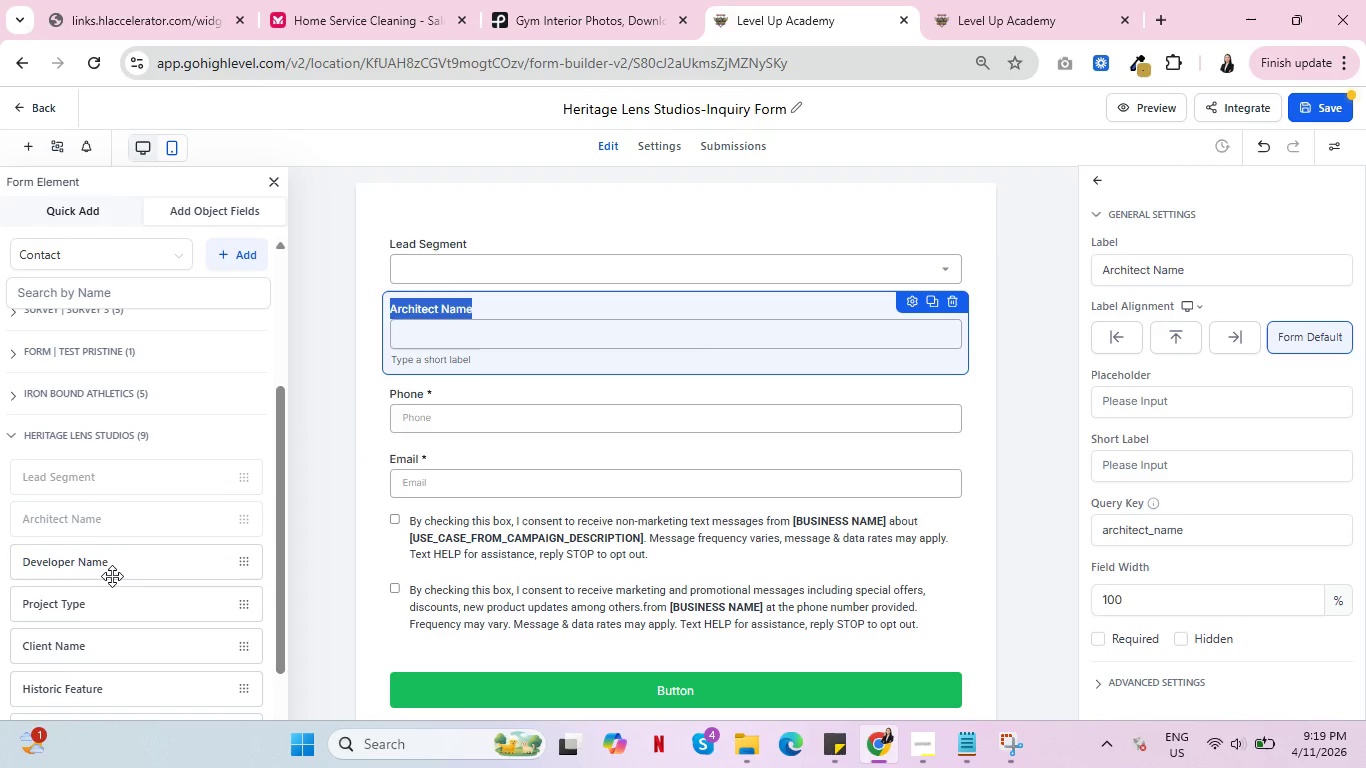 
left_click_drag(start_coordinate=[105, 558], to_coordinate=[467, 390])
 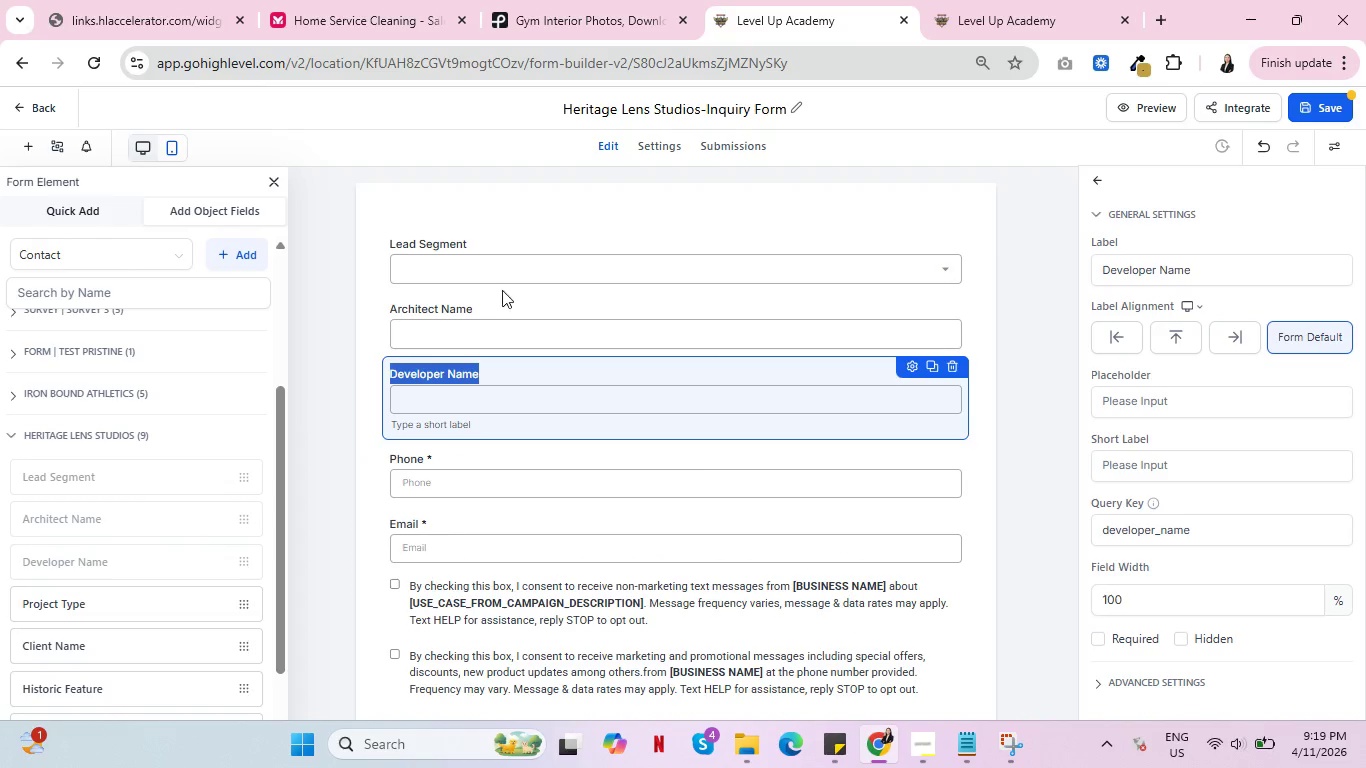 
left_click([657, 222])
 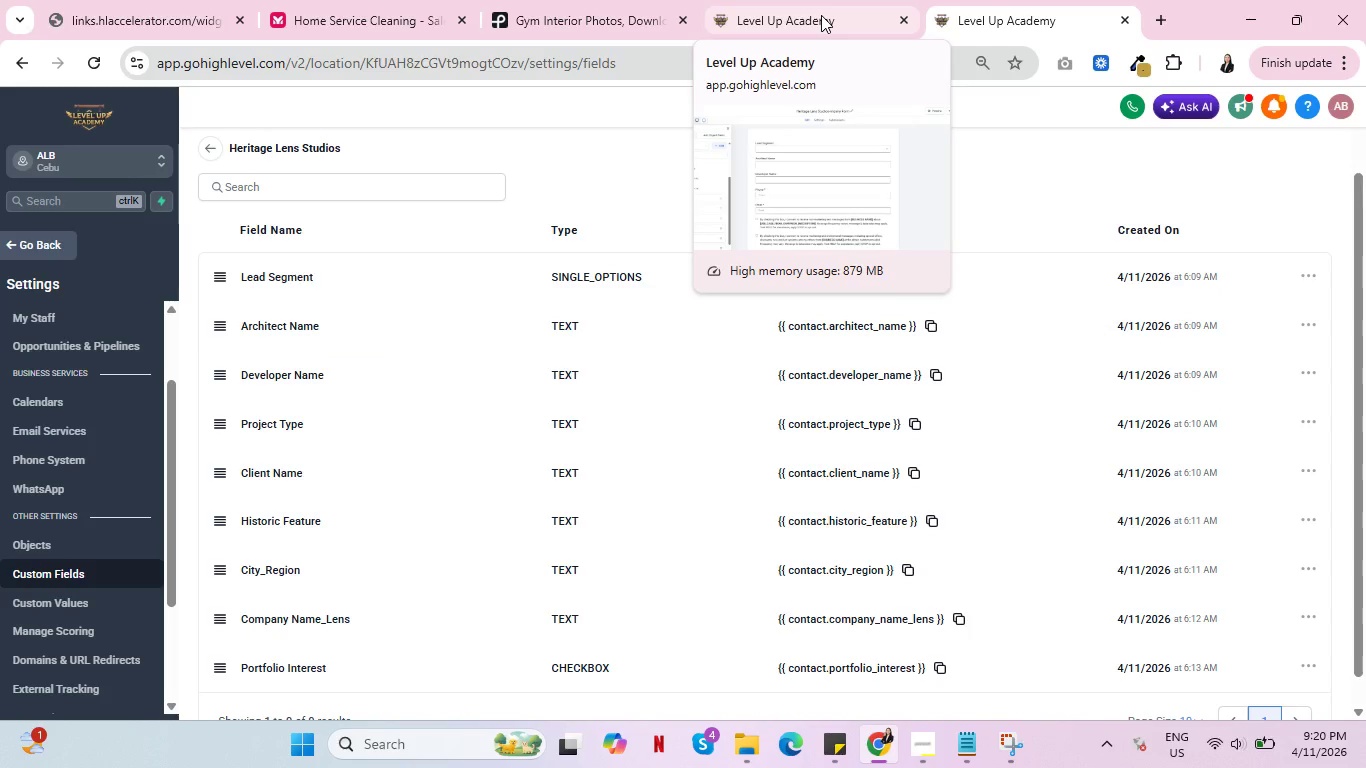 
wait(31.34)
 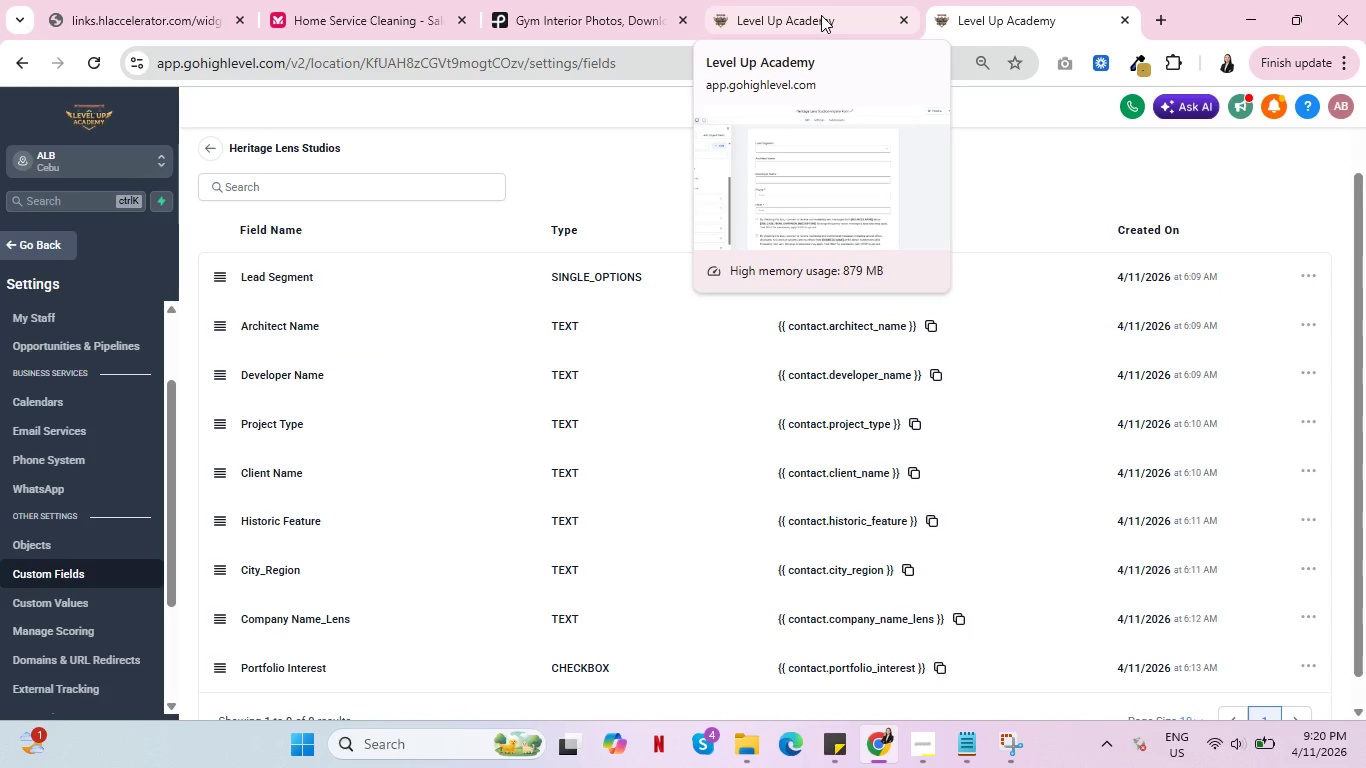 
left_click([741, 0])
 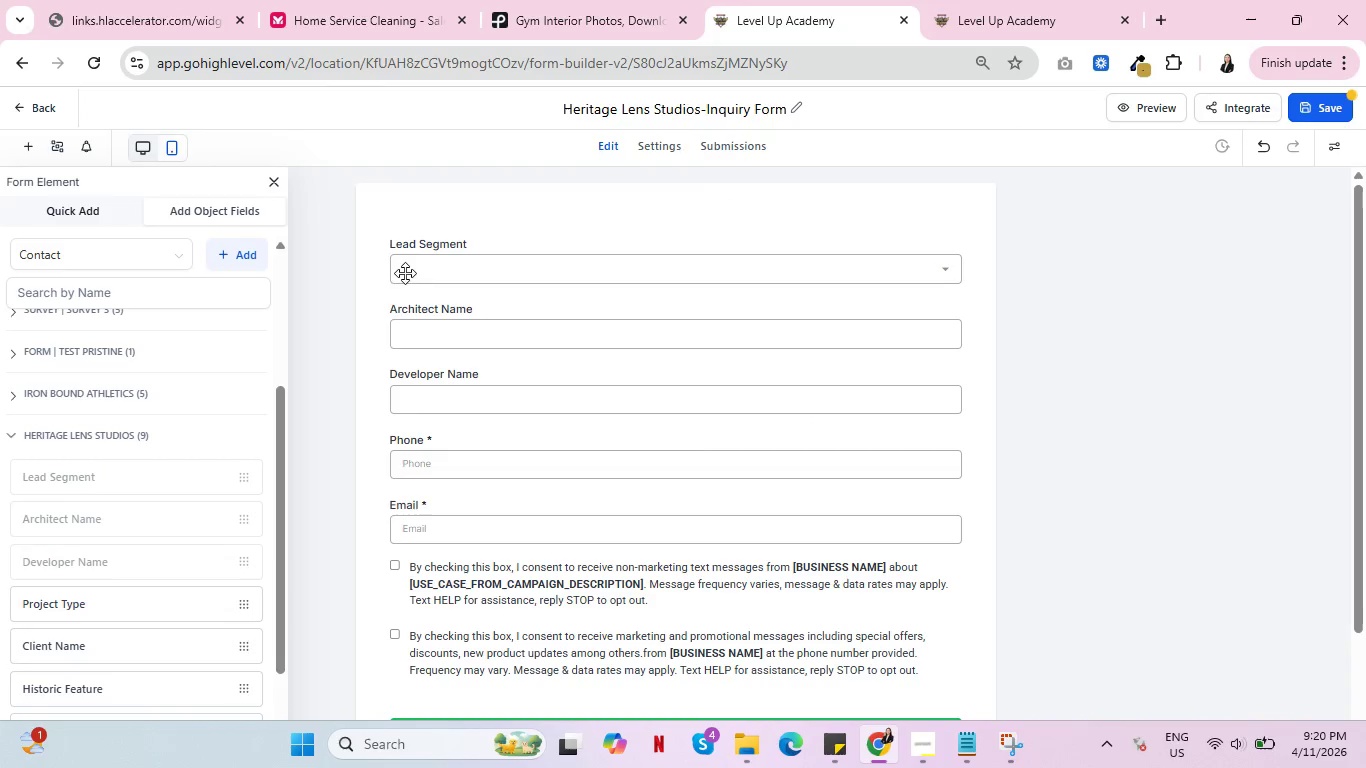 
left_click([452, 252])
 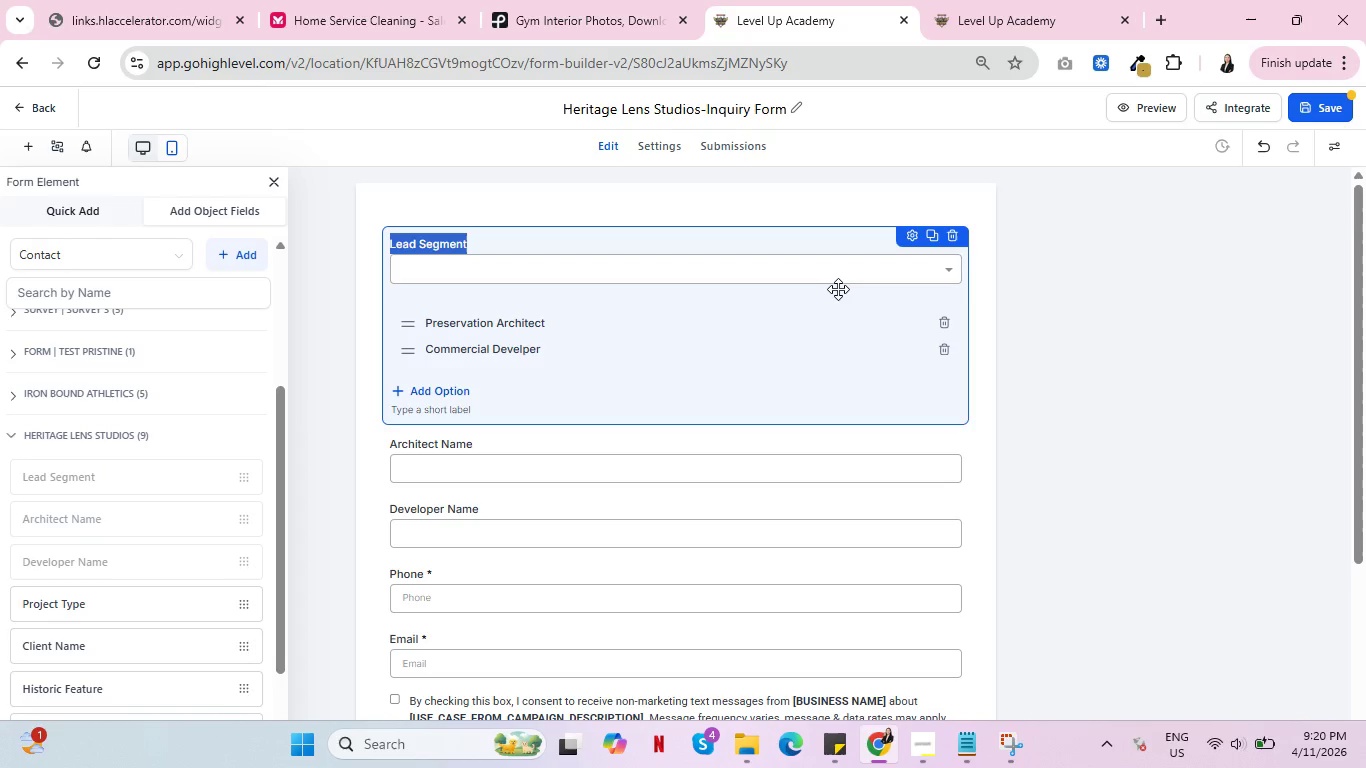 
left_click([916, 741])